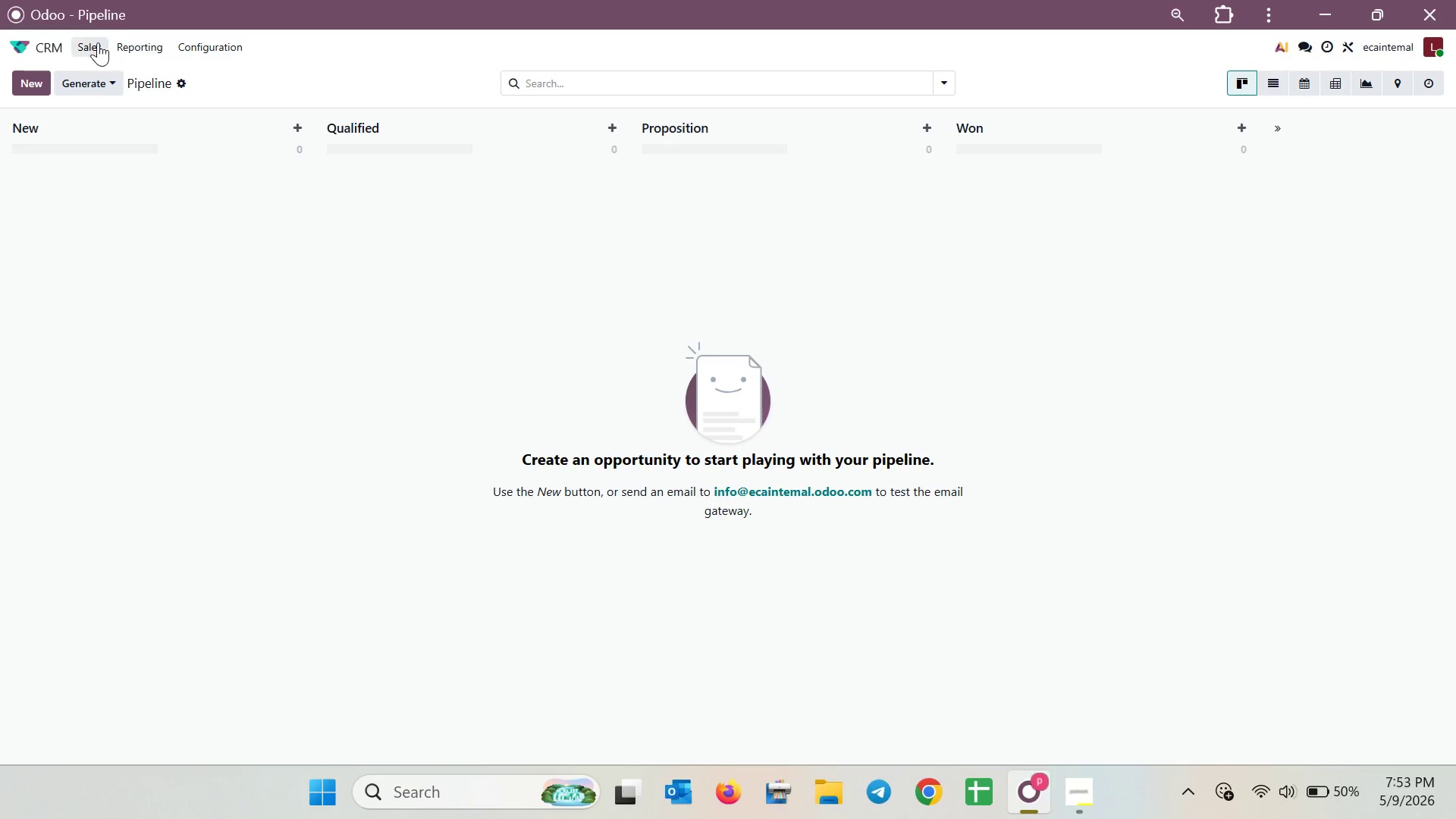 
left_click([37, 44])
 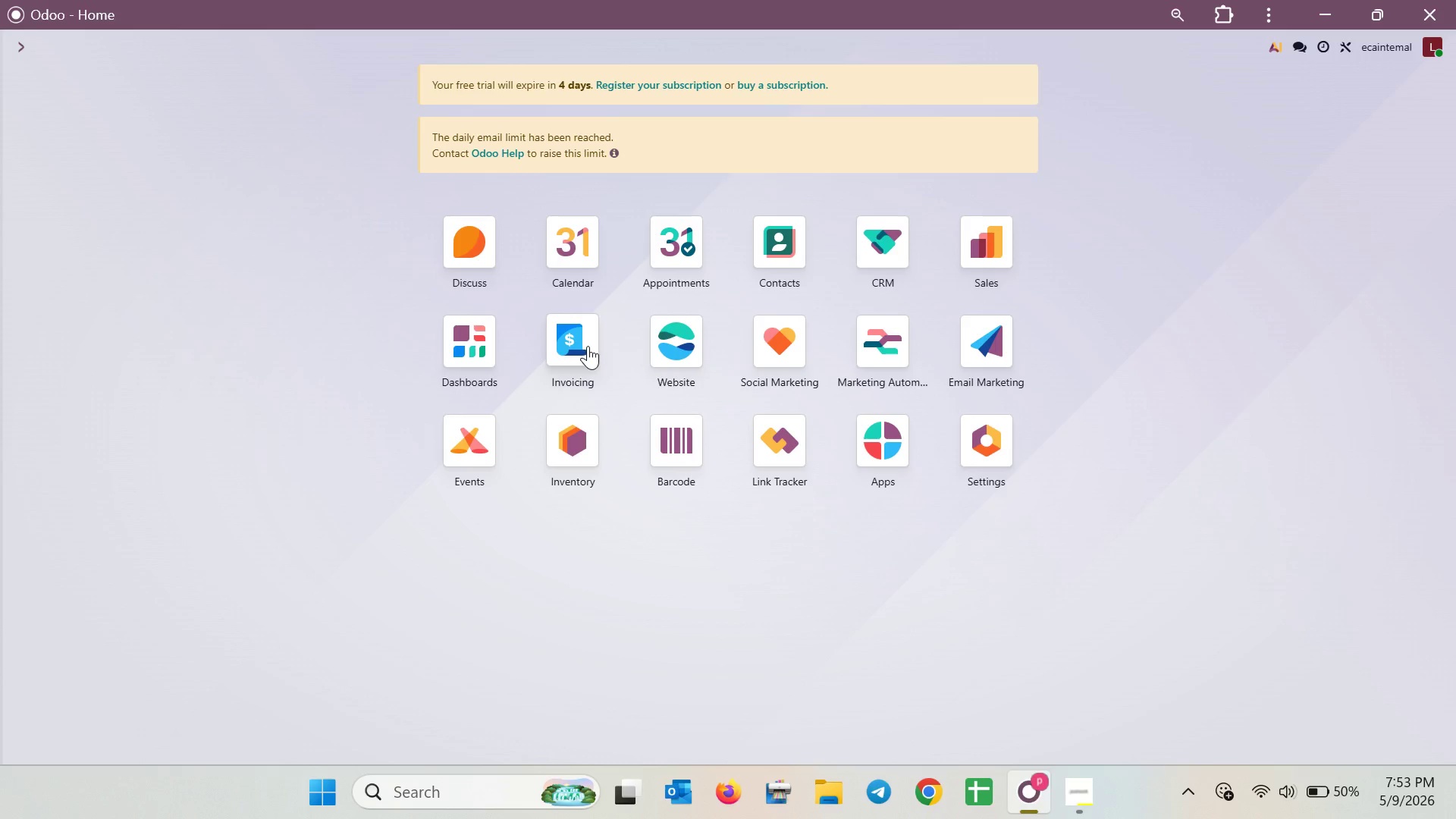 
left_click([668, 345])
 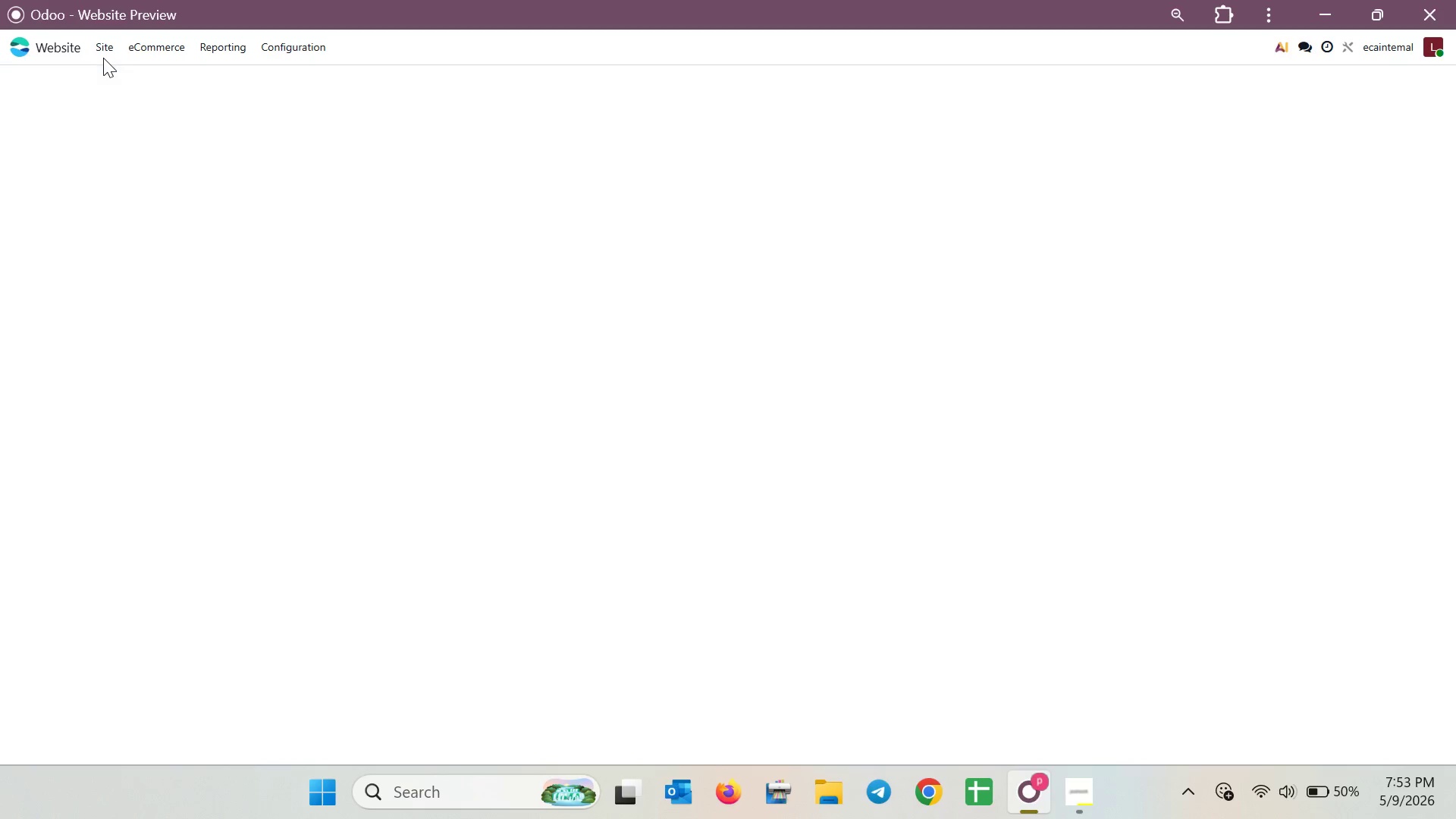 
left_click([103, 56])
 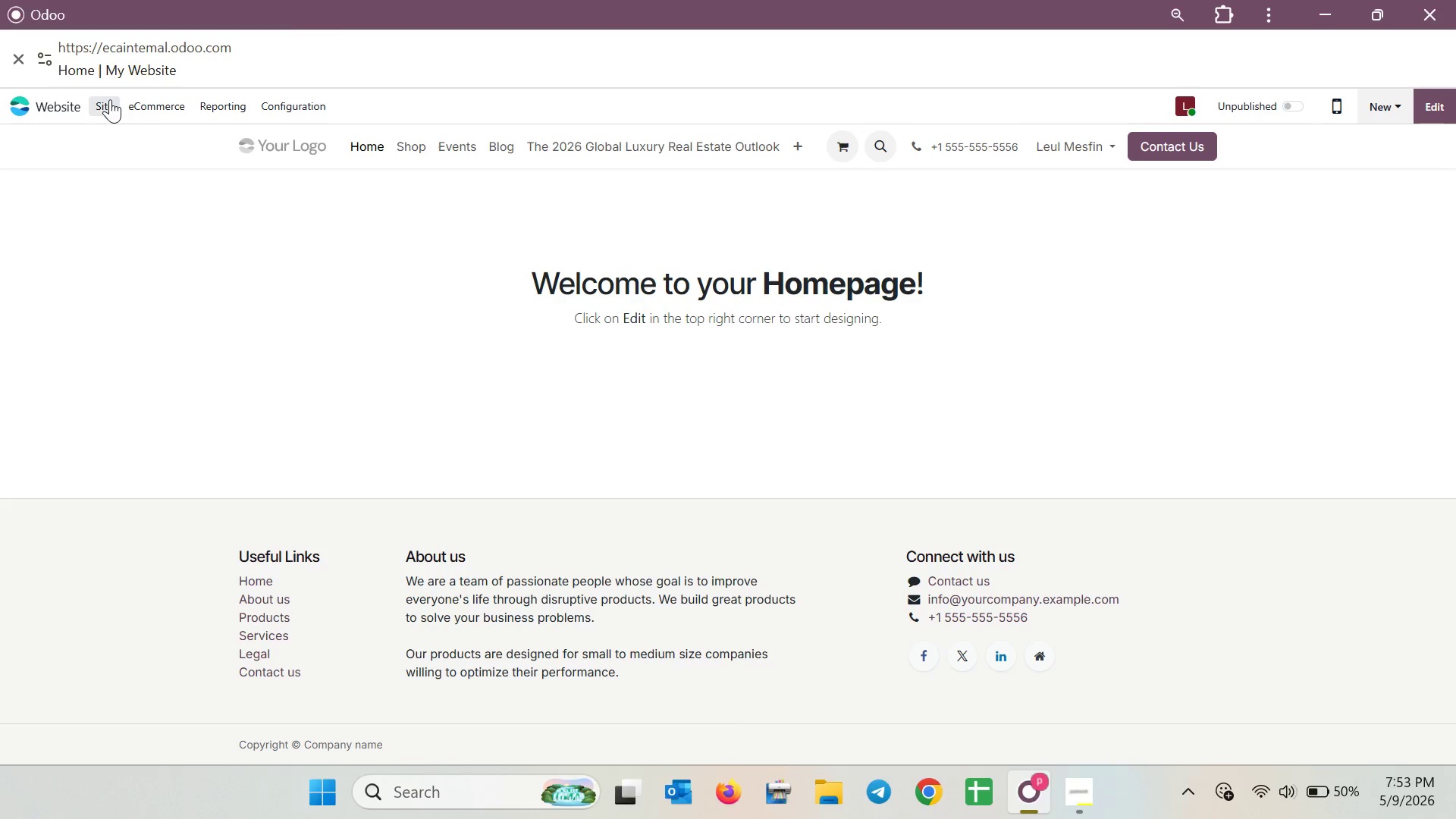 
left_click([110, 105])
 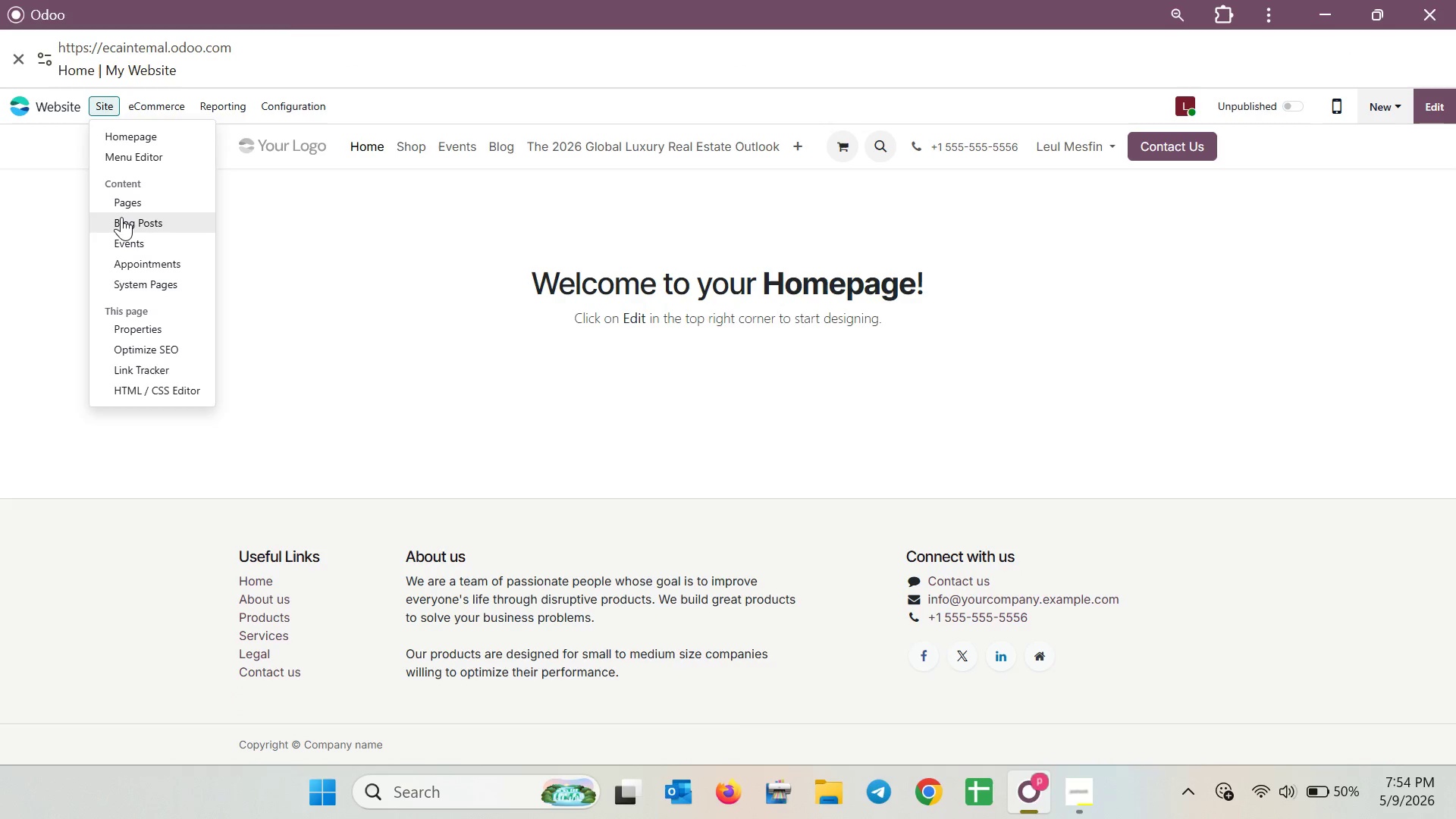 
left_click([124, 203])
 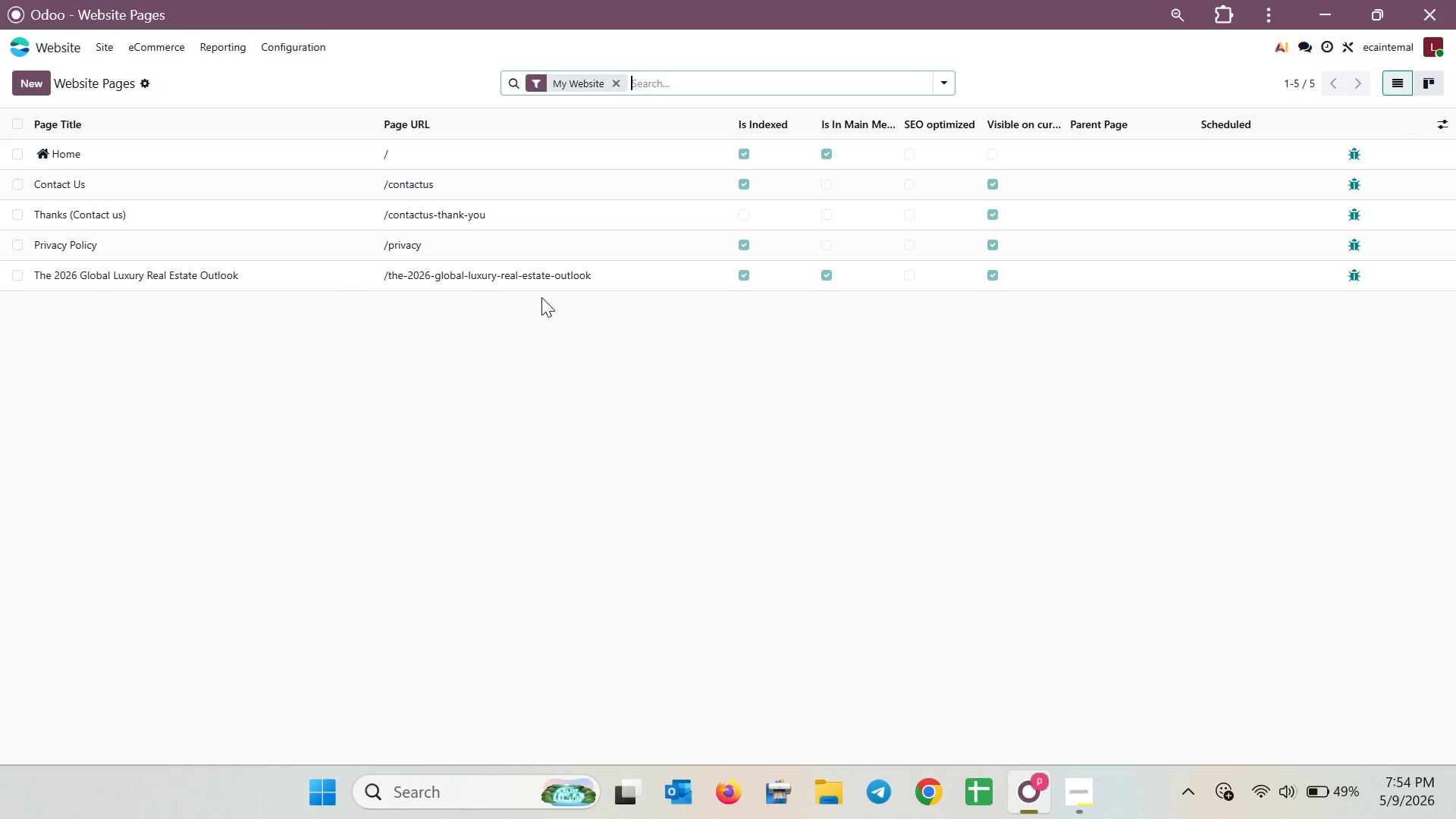 
left_click([535, 286])
 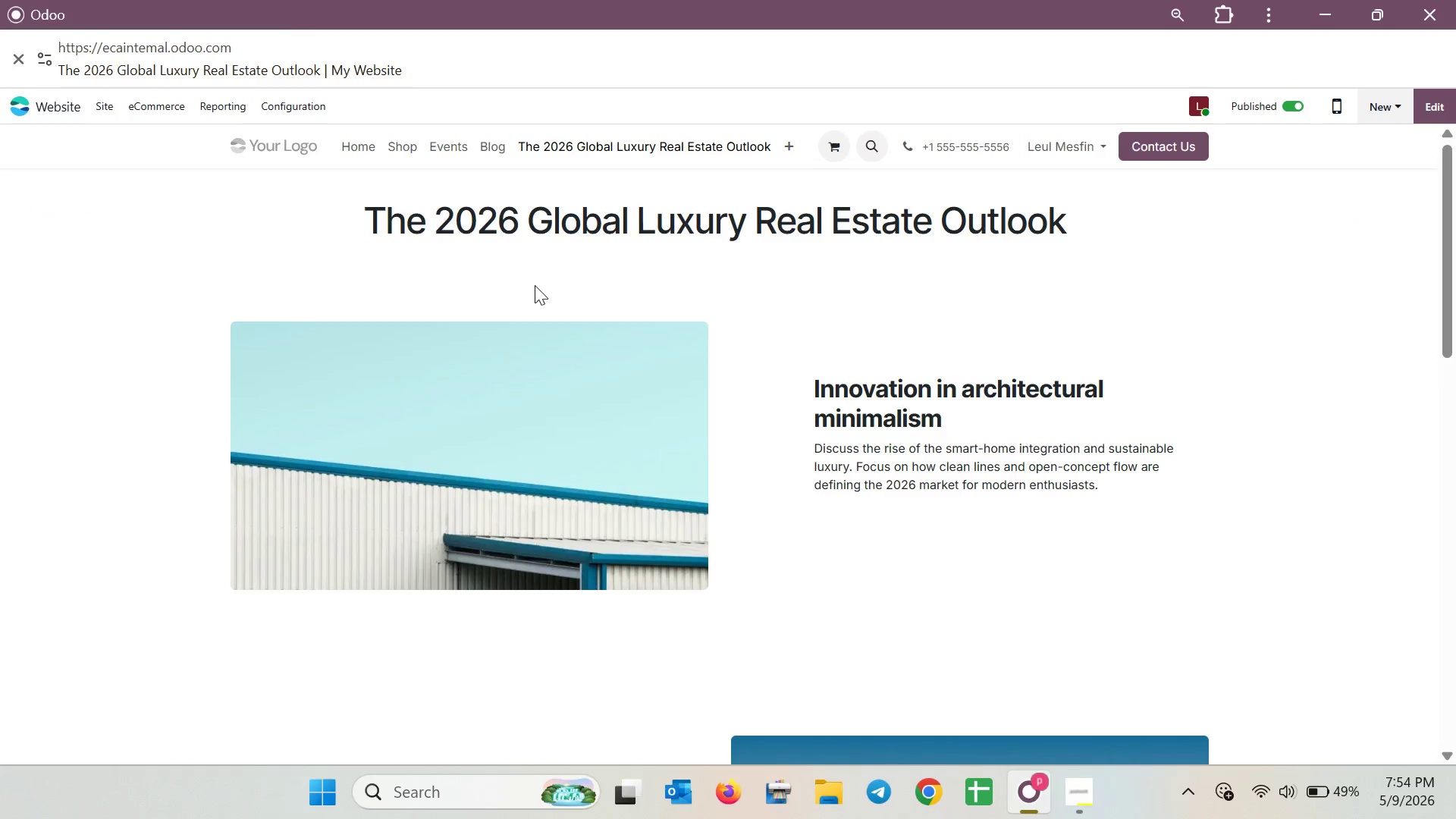 
scroll: coordinate [783, 322], scroll_direction: down, amount: 13.0
 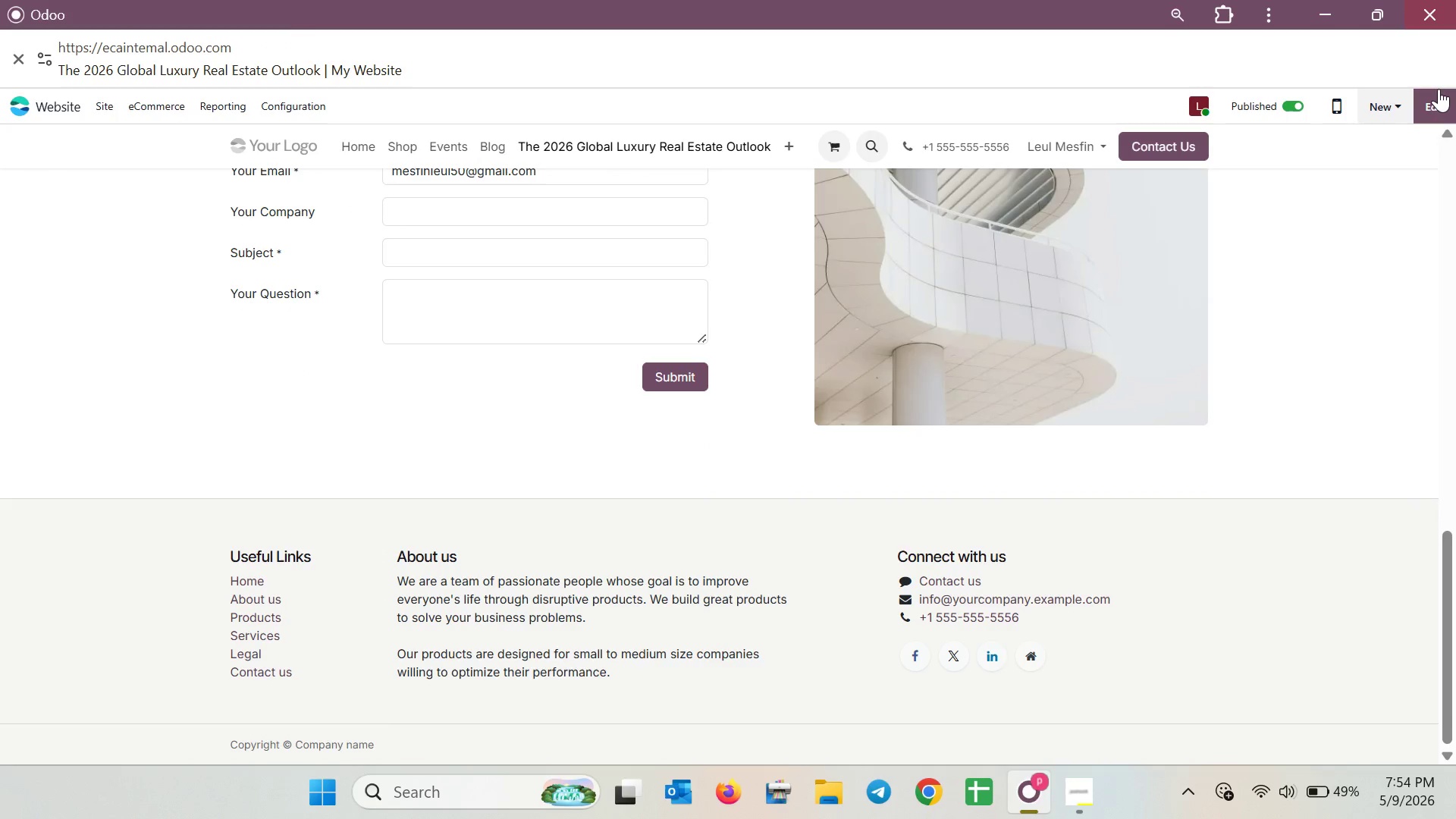 
left_click([1439, 90])
 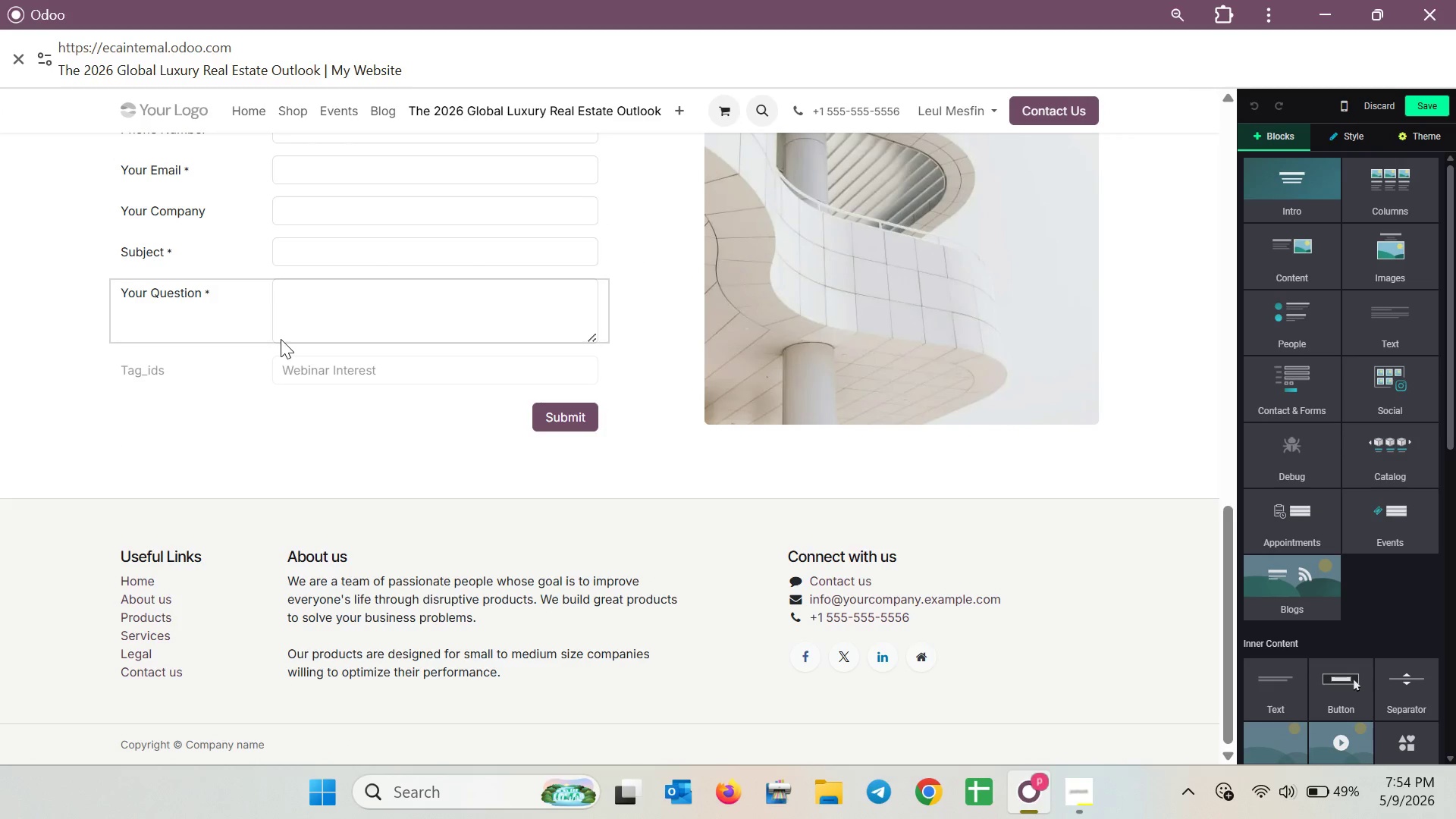 
left_click([264, 395])
 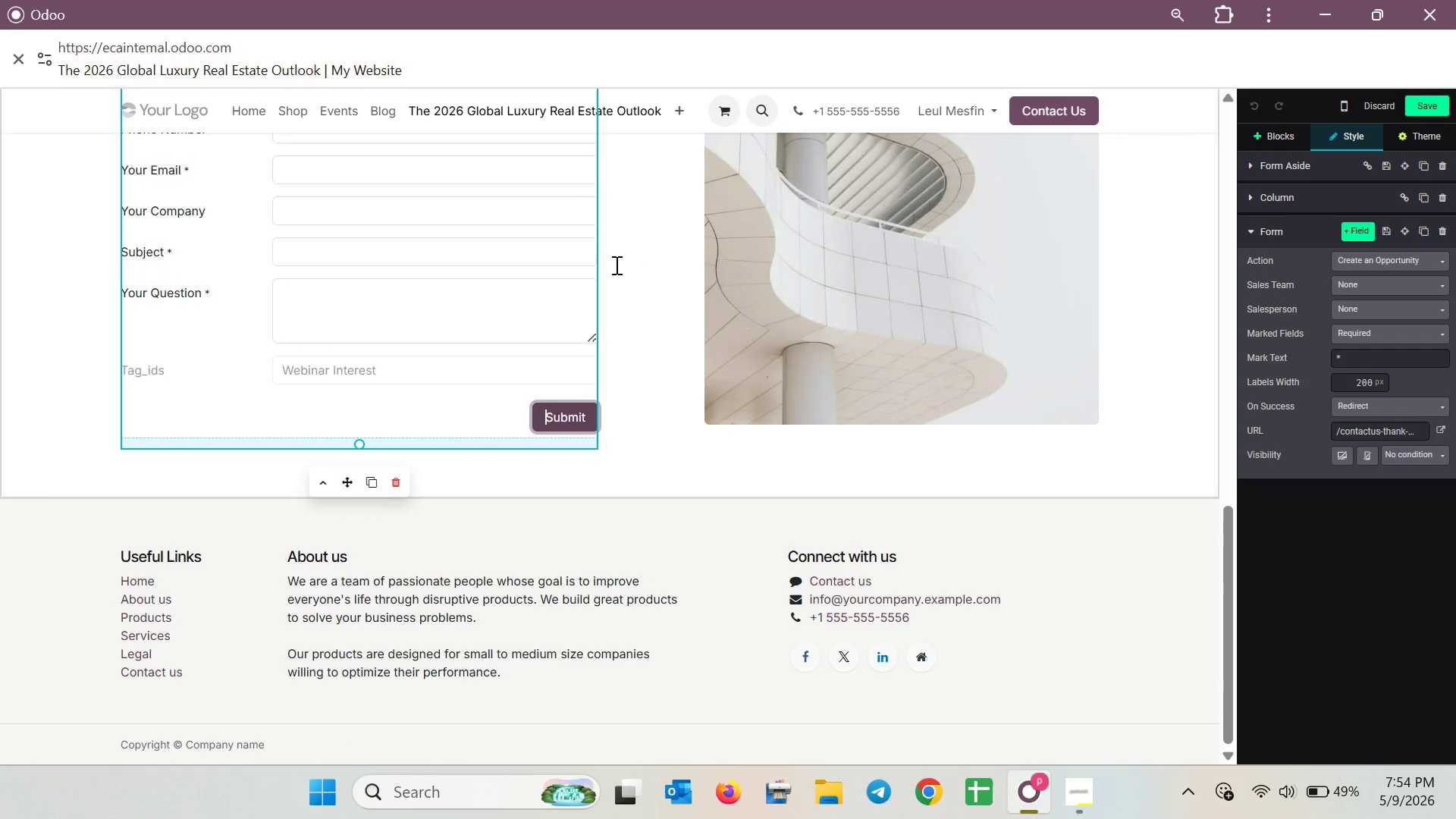 
left_click([198, 249])
 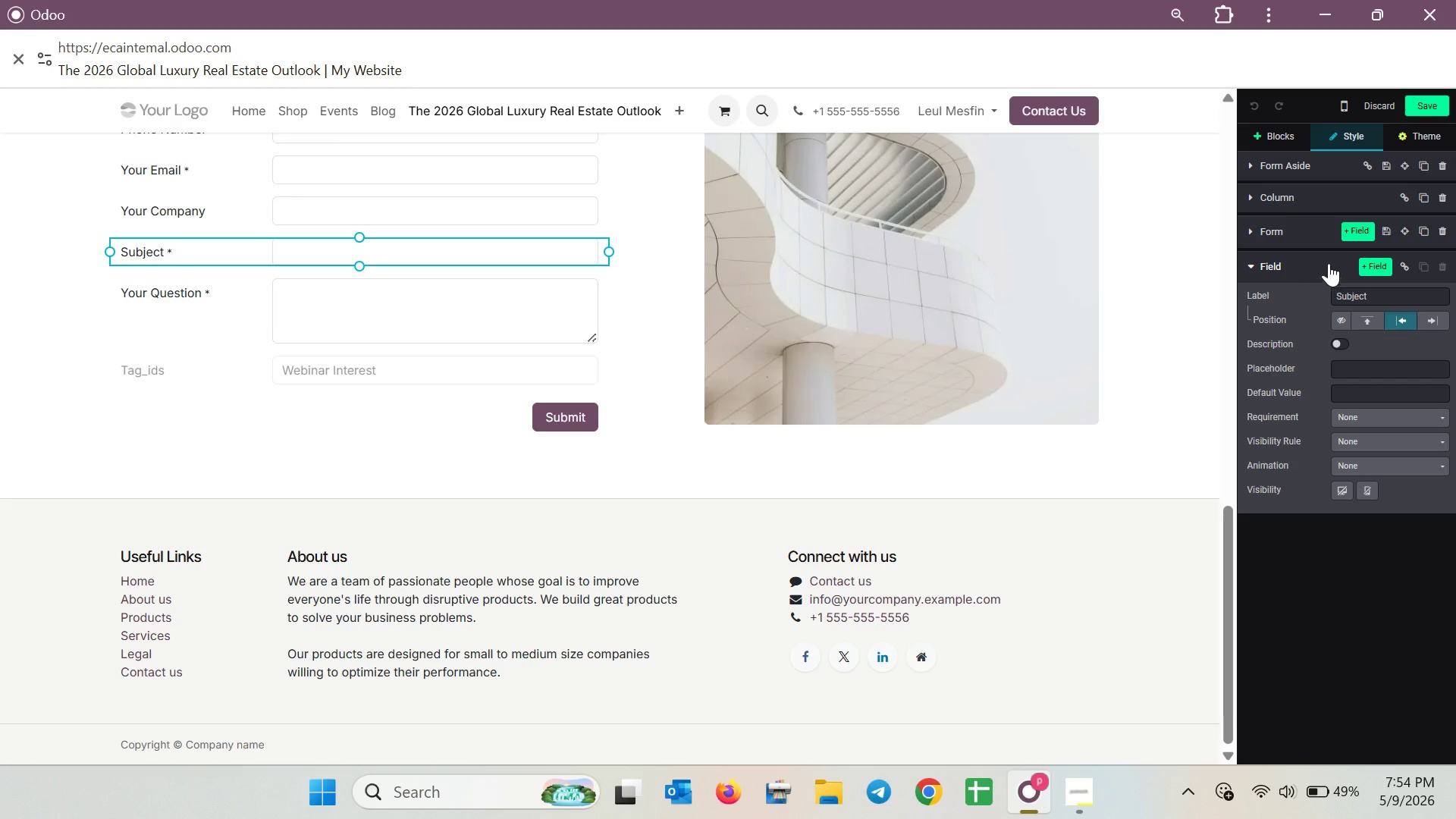 
wait(11.34)
 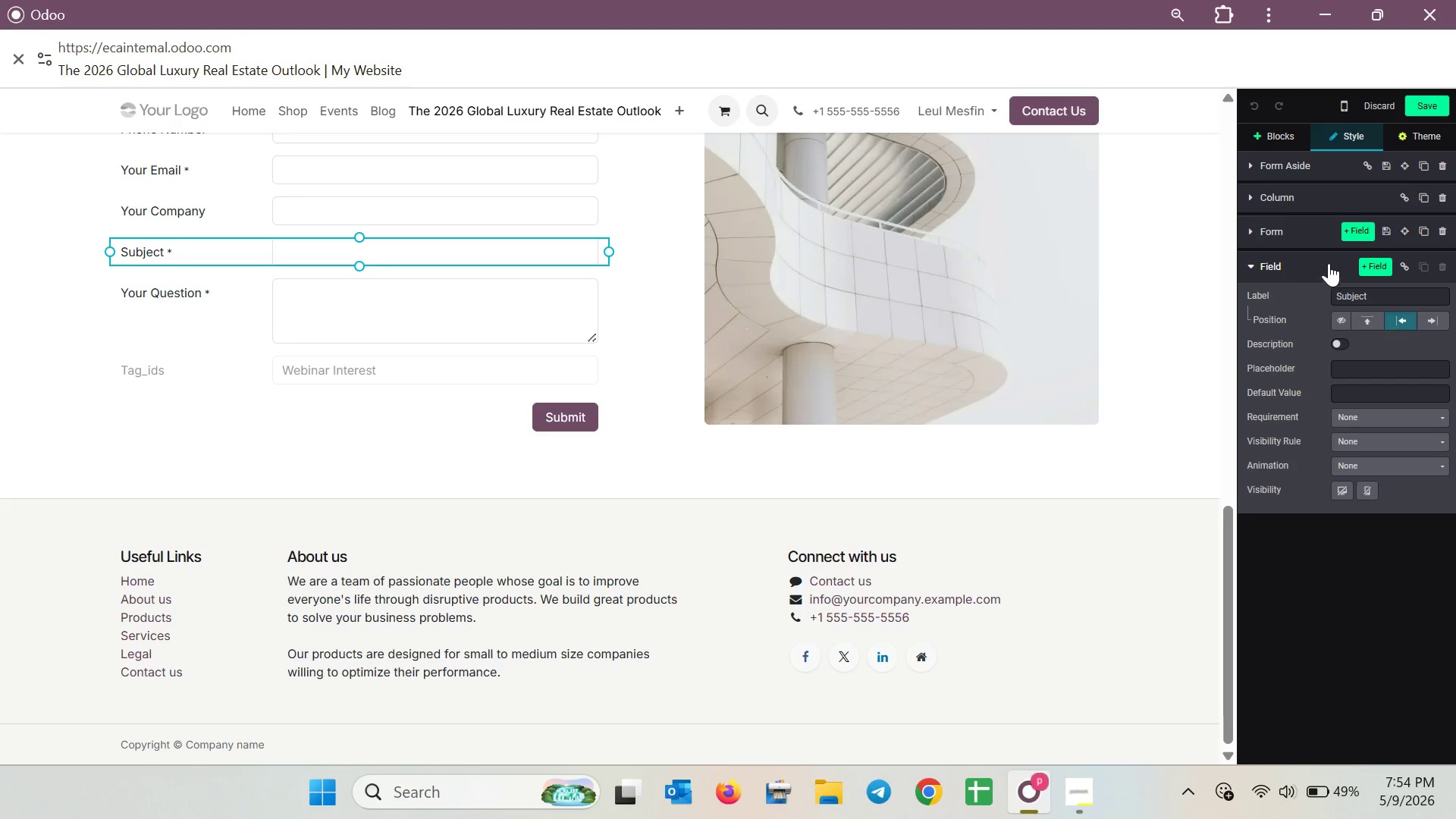 
double_click([419, 245])
 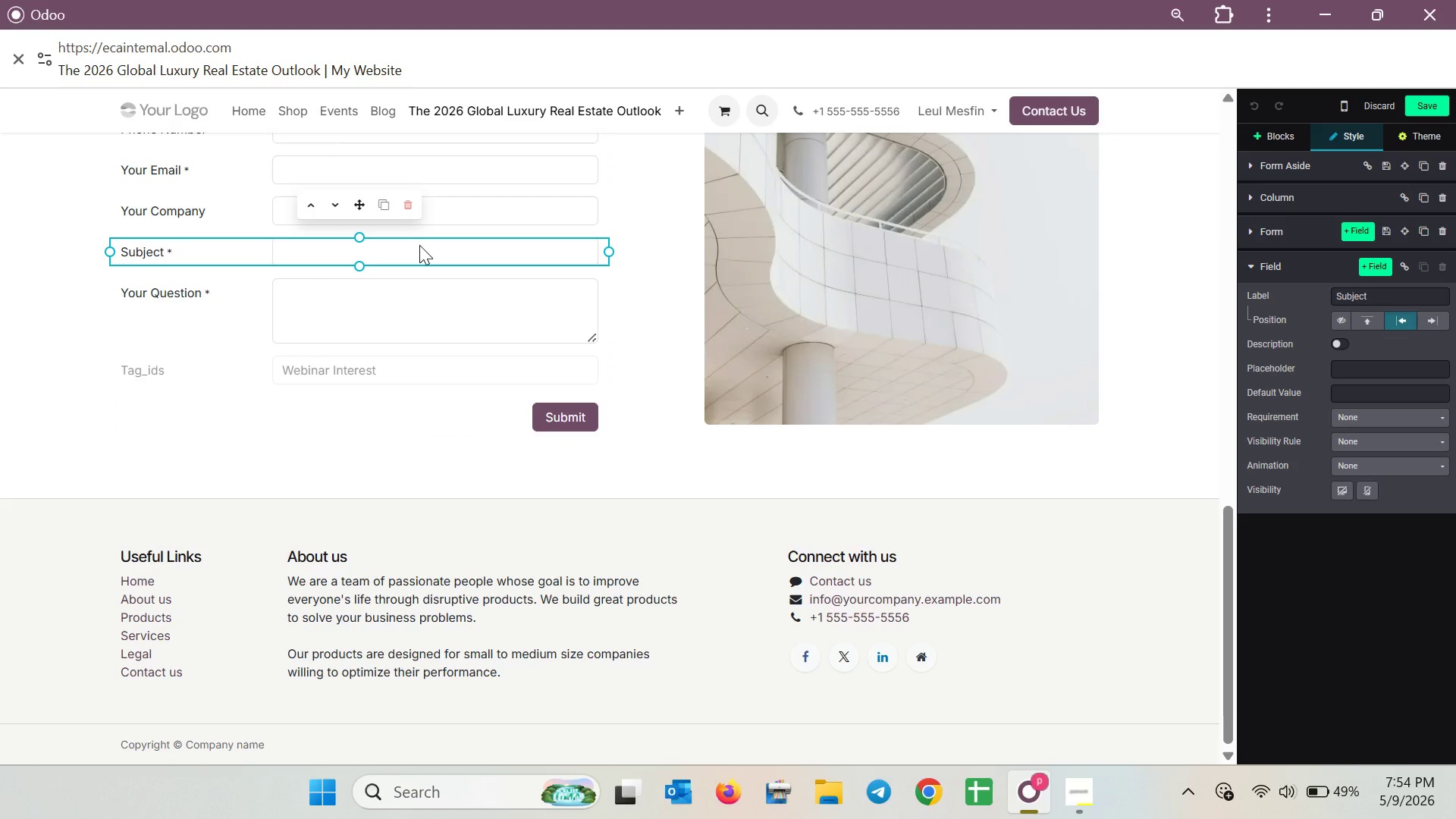 
triple_click([419, 245])
 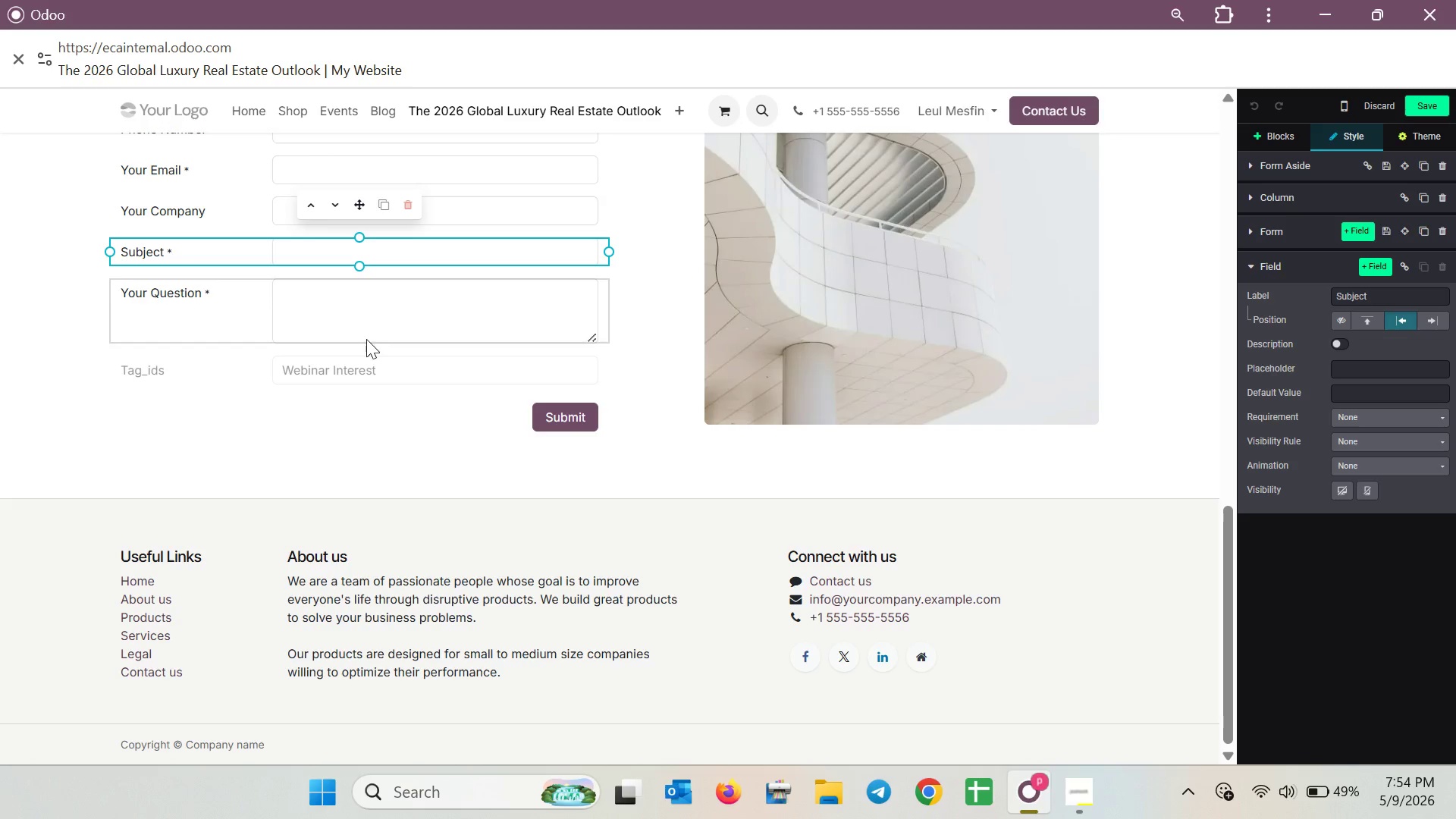 
left_click([400, 256])
 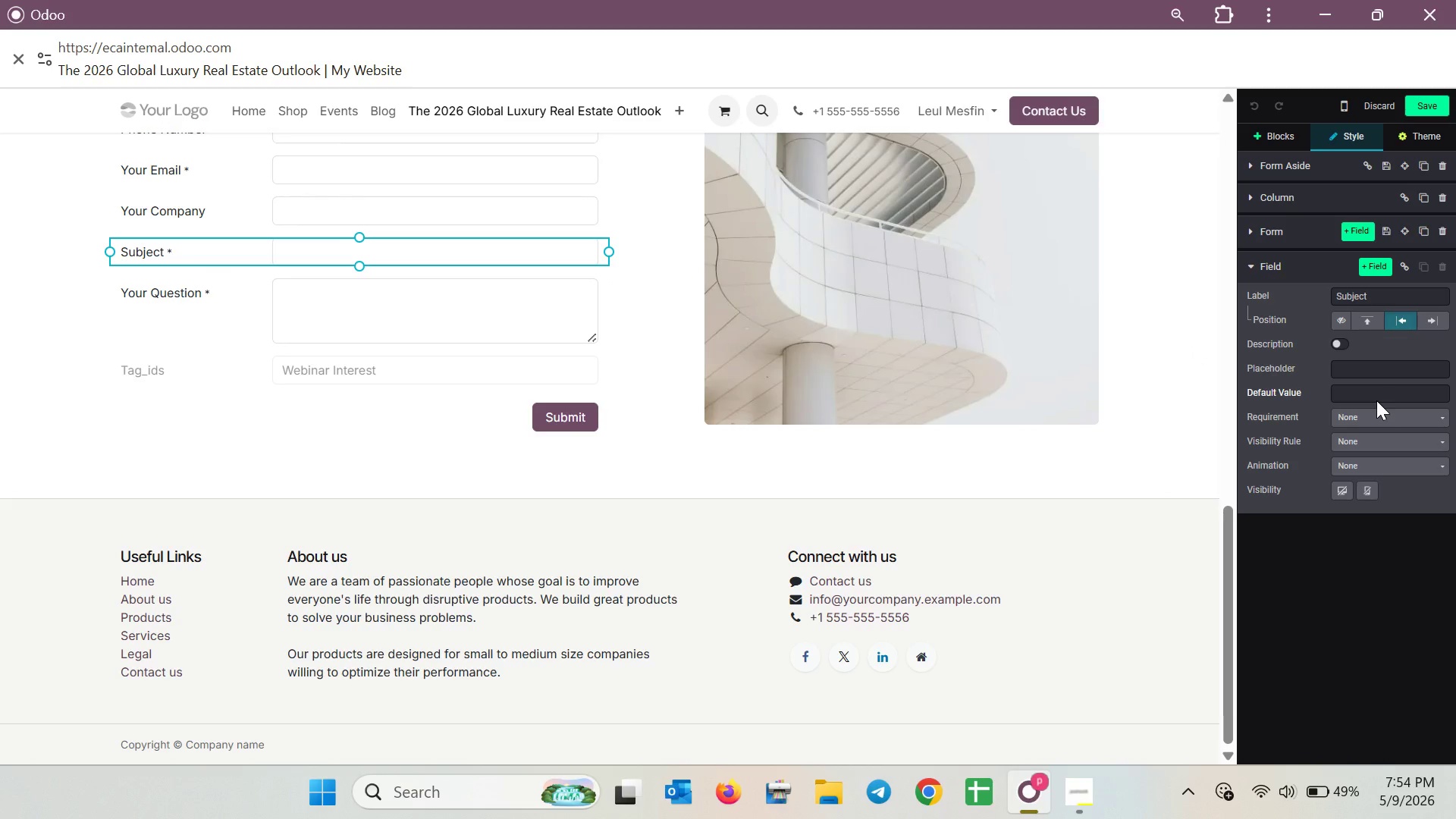 
double_click([1373, 393])
 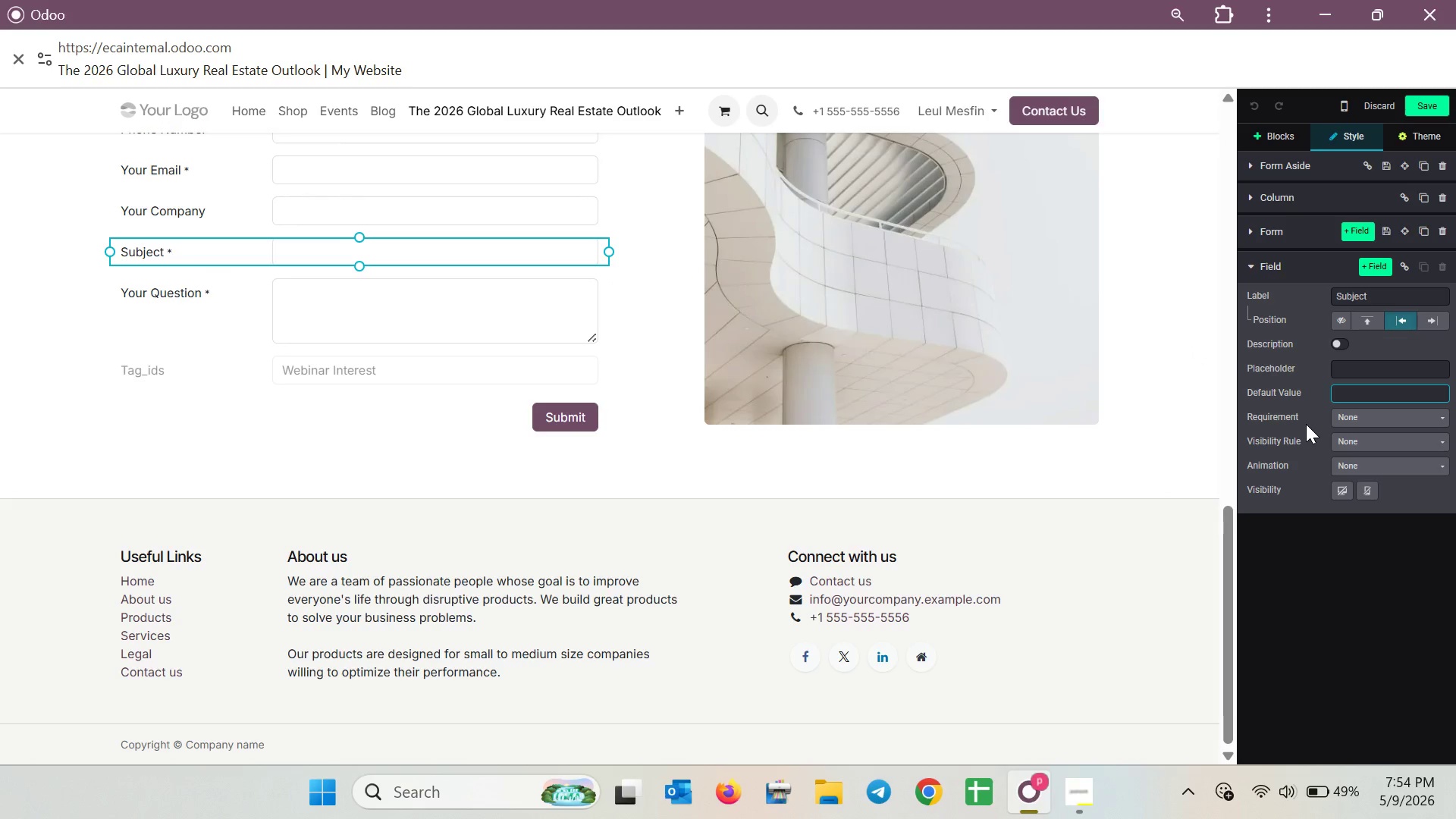 
type(Webinar Interseta)
key(Backspace)
type(s )
 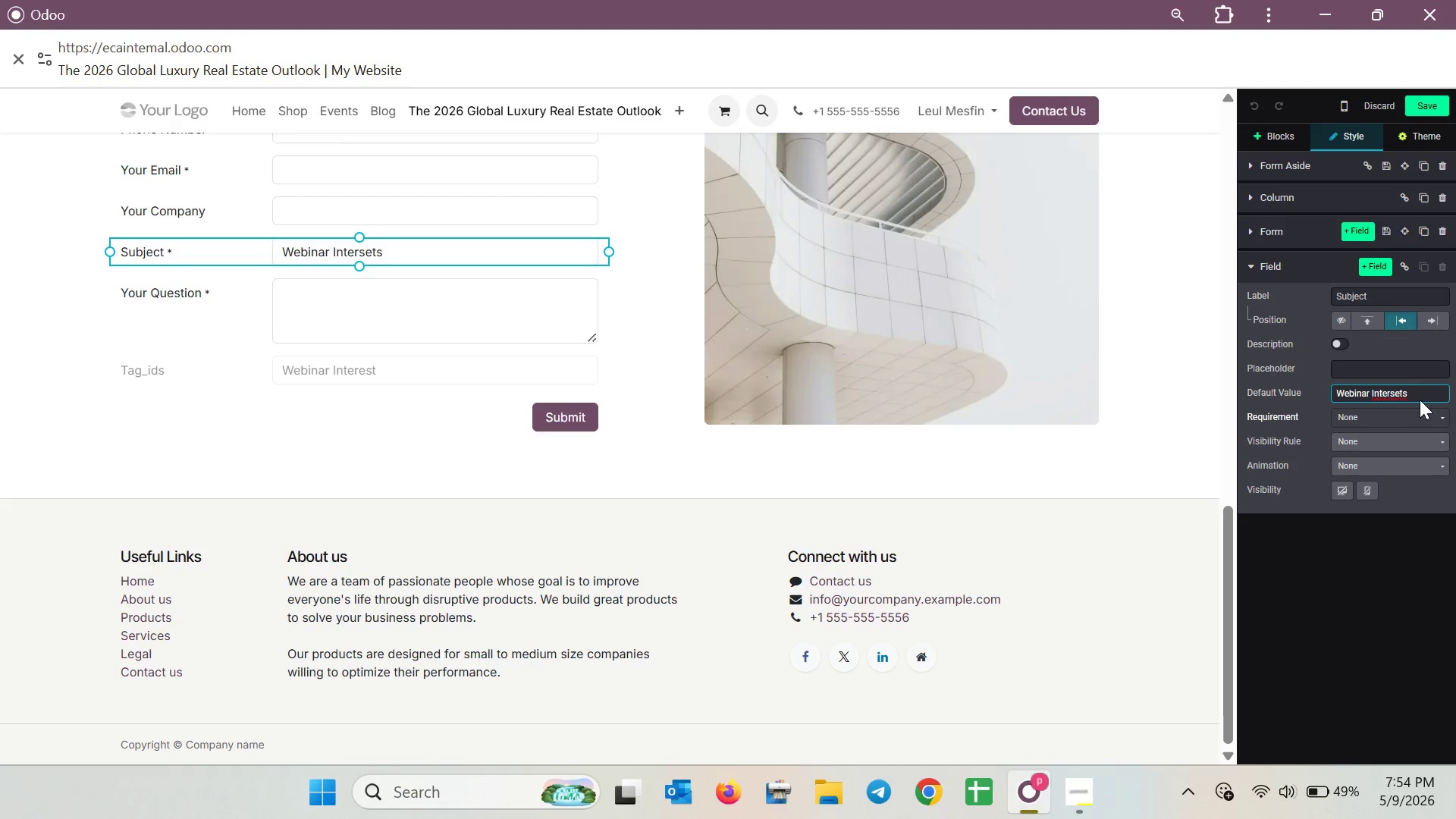 
right_click([1401, 394])
 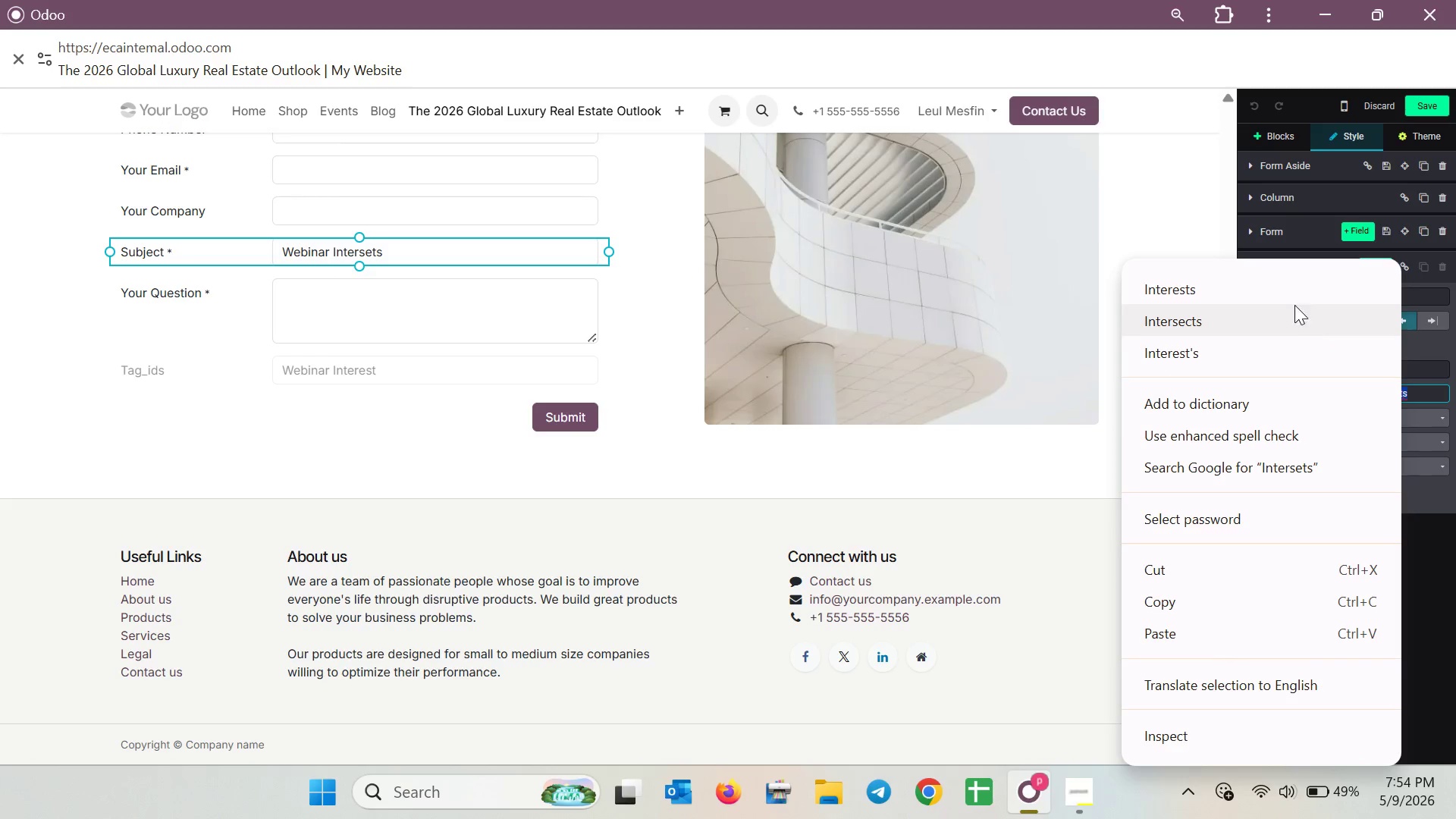 
left_click([1290, 290])
 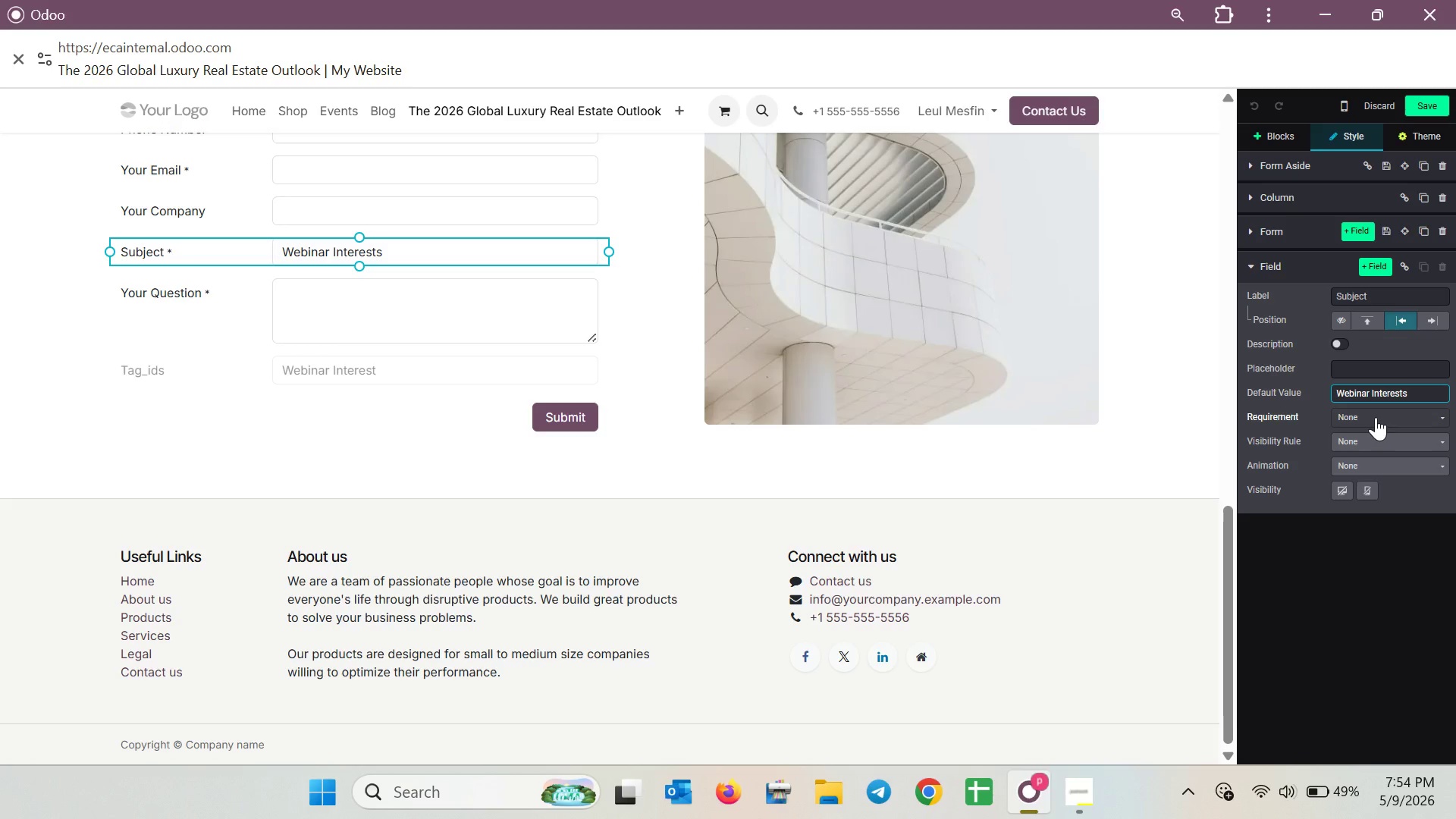 
left_click([1369, 438])
 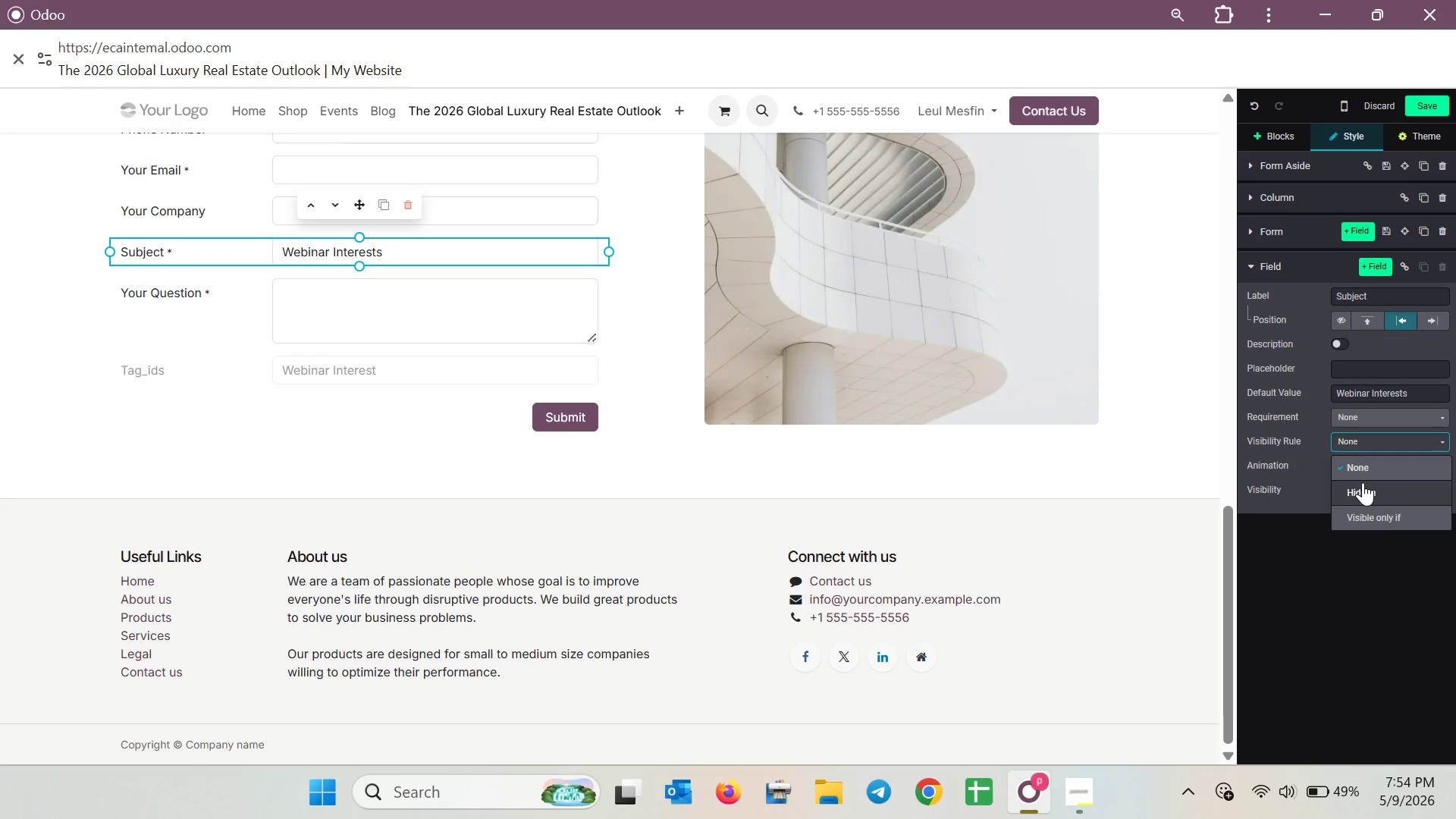 
left_click([1363, 482])
 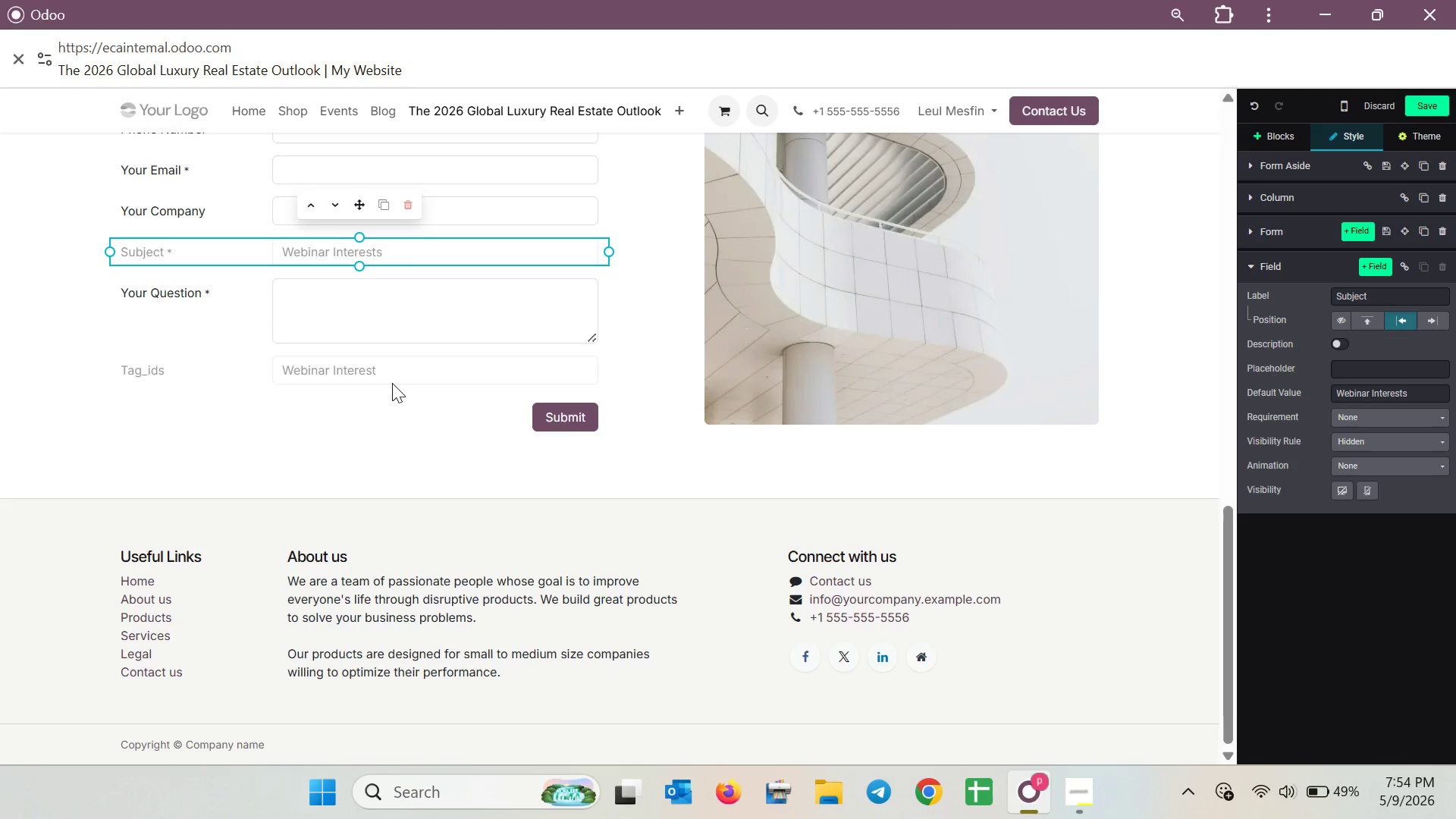 
left_click([388, 378])
 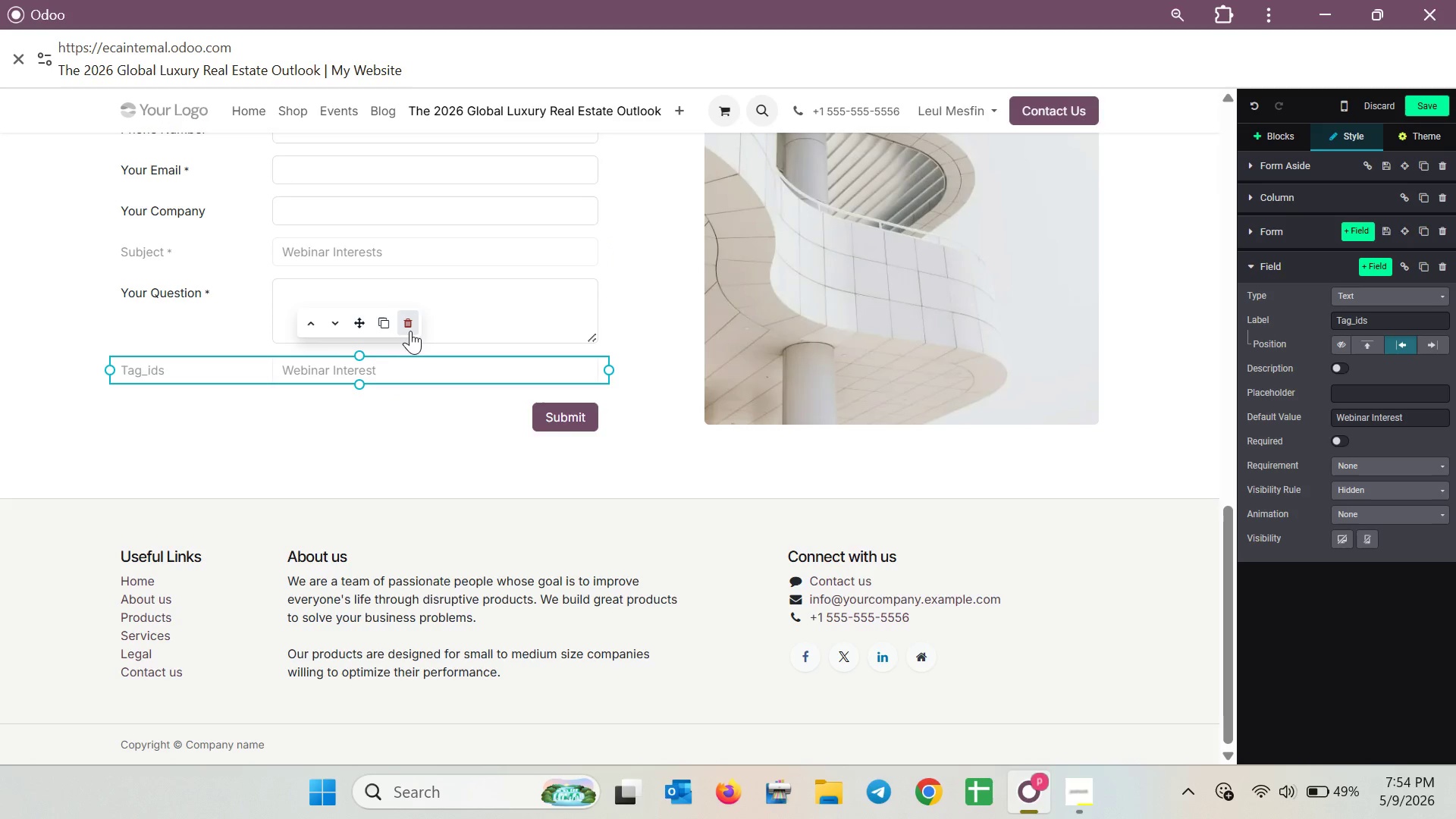 
left_click([410, 330])
 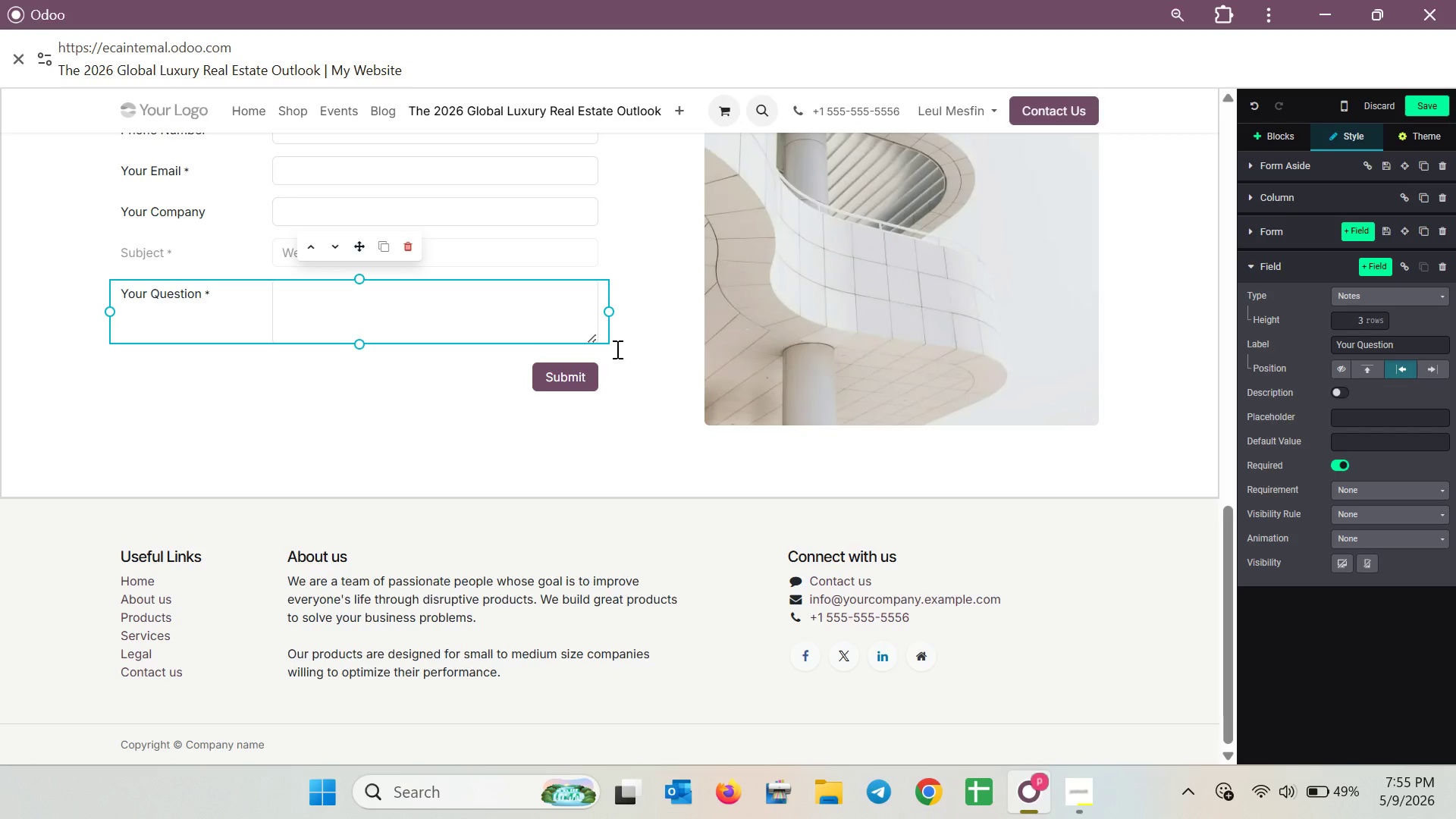 
wait(10.06)
 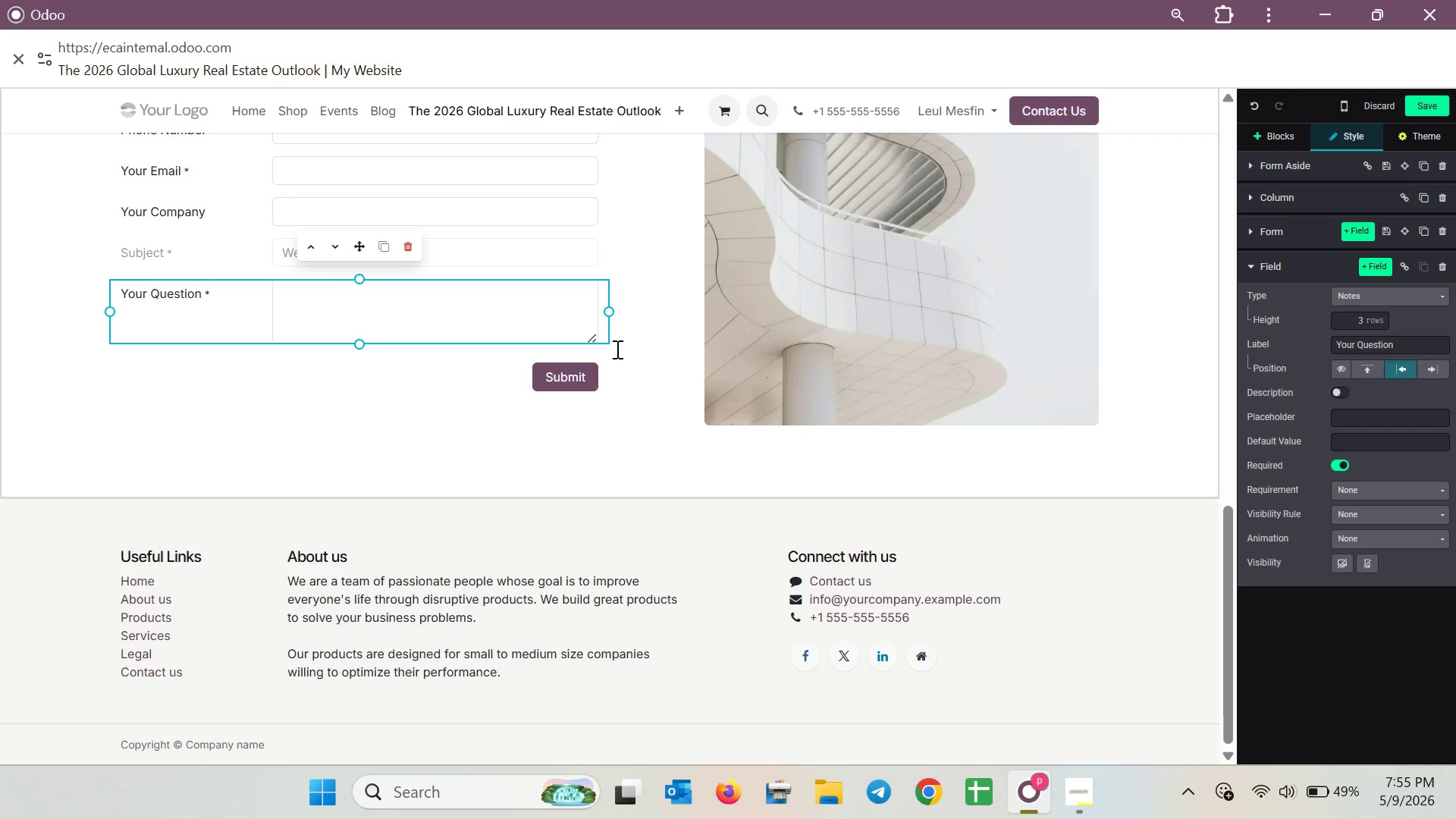 
left_click([1410, 104])
 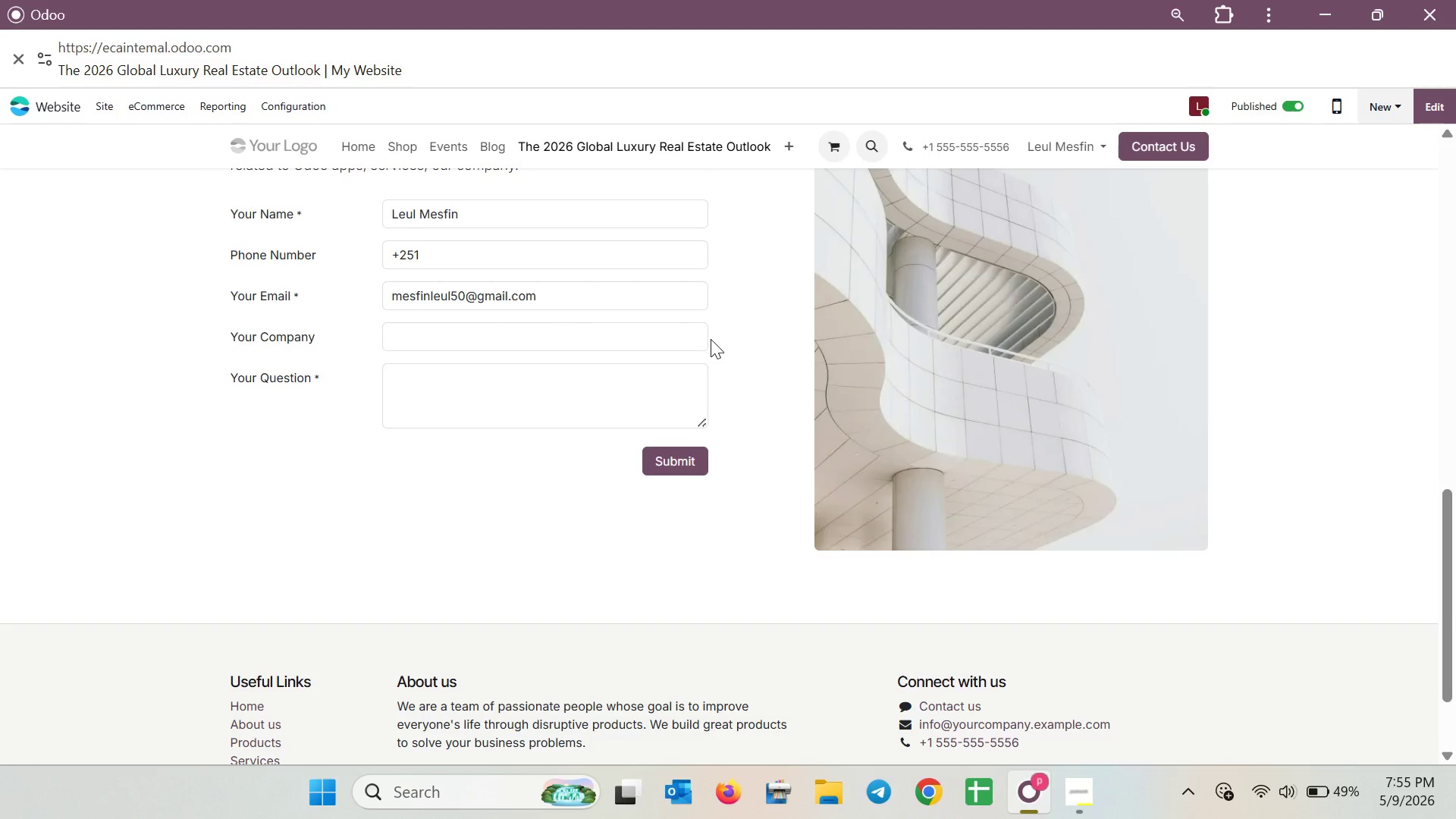 
scroll: coordinate [531, 480], scroll_direction: up, amount: 1.0
 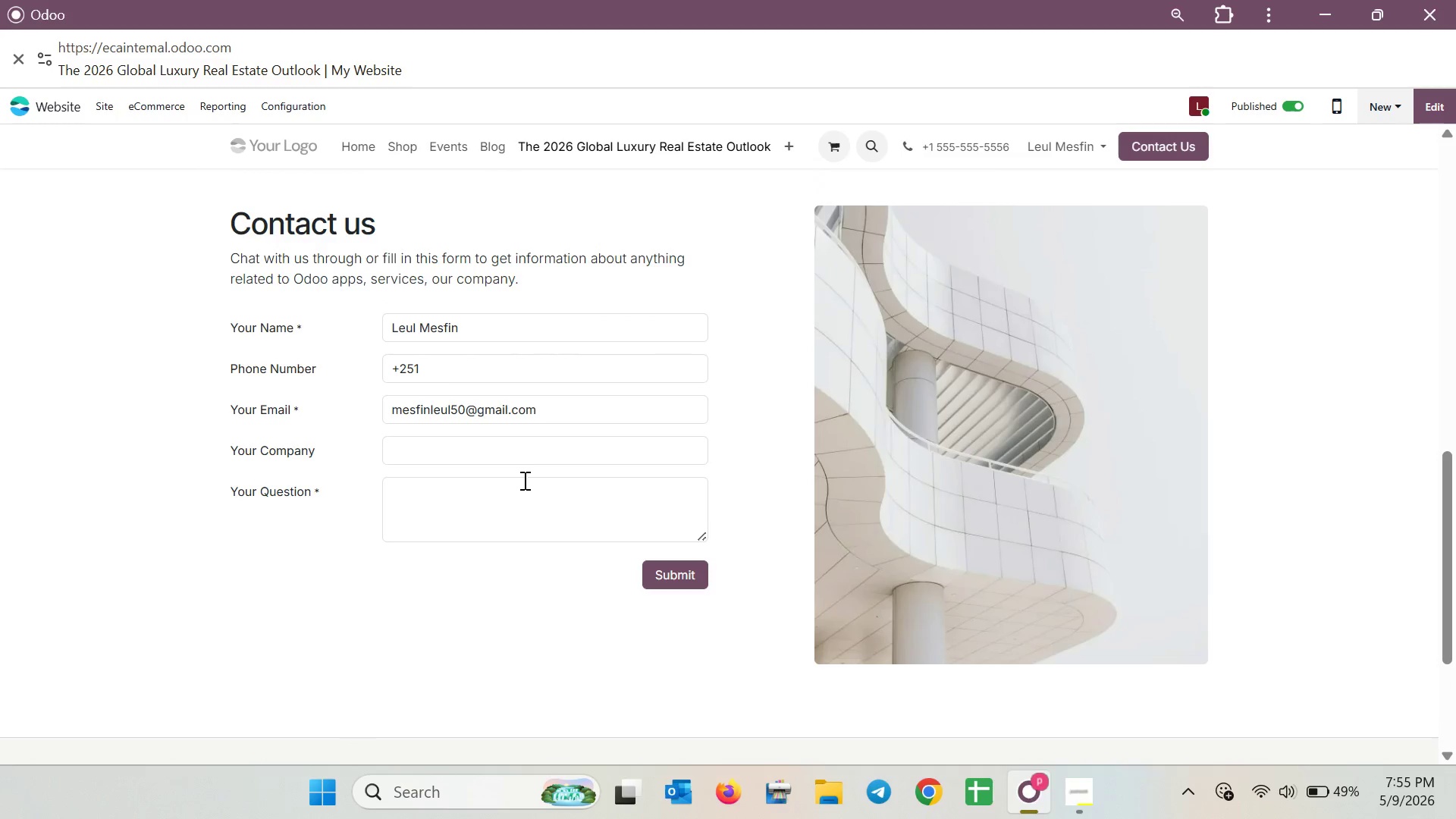 
mouse_move([509, 479])
 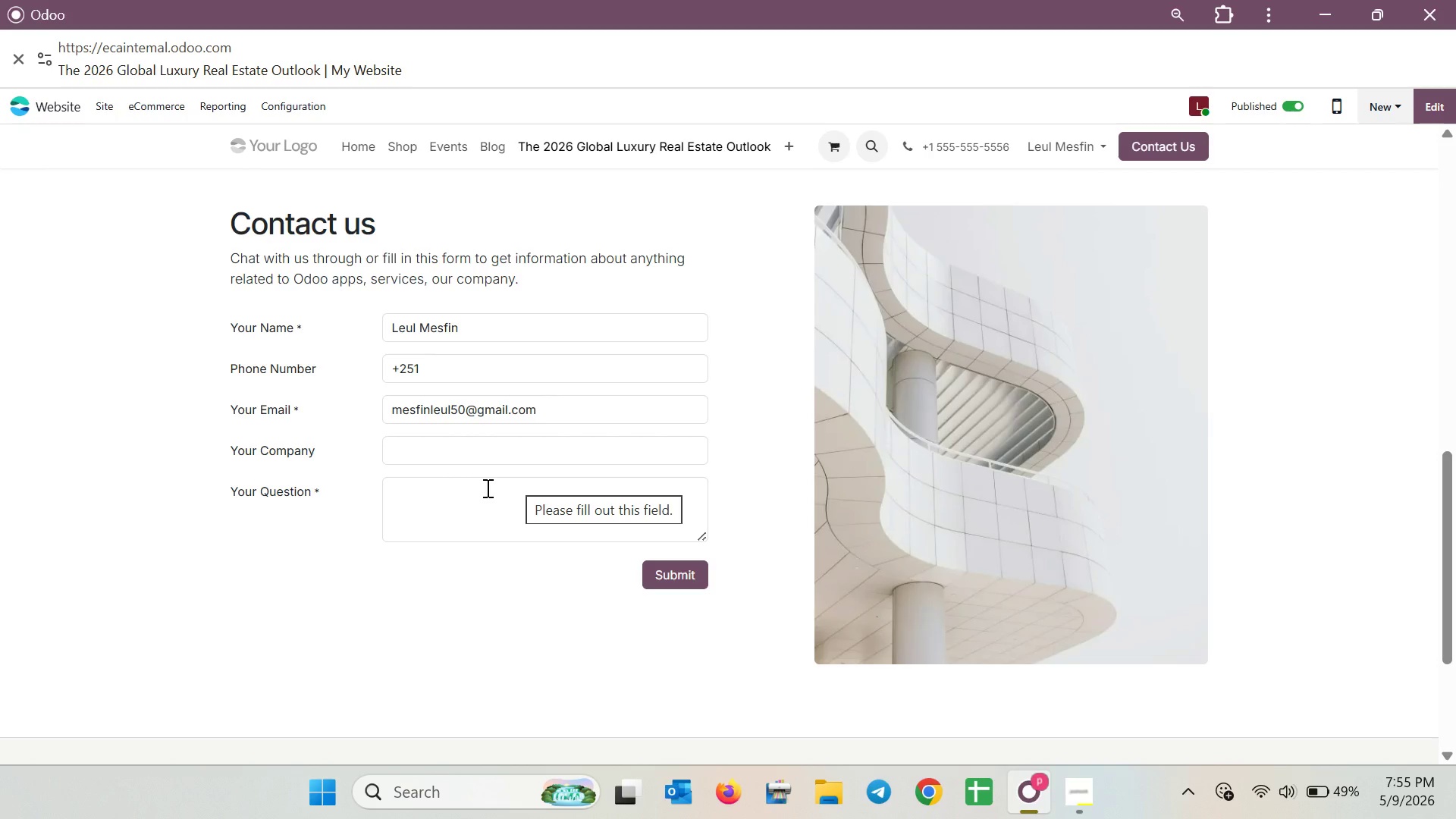 
wait(14.73)
 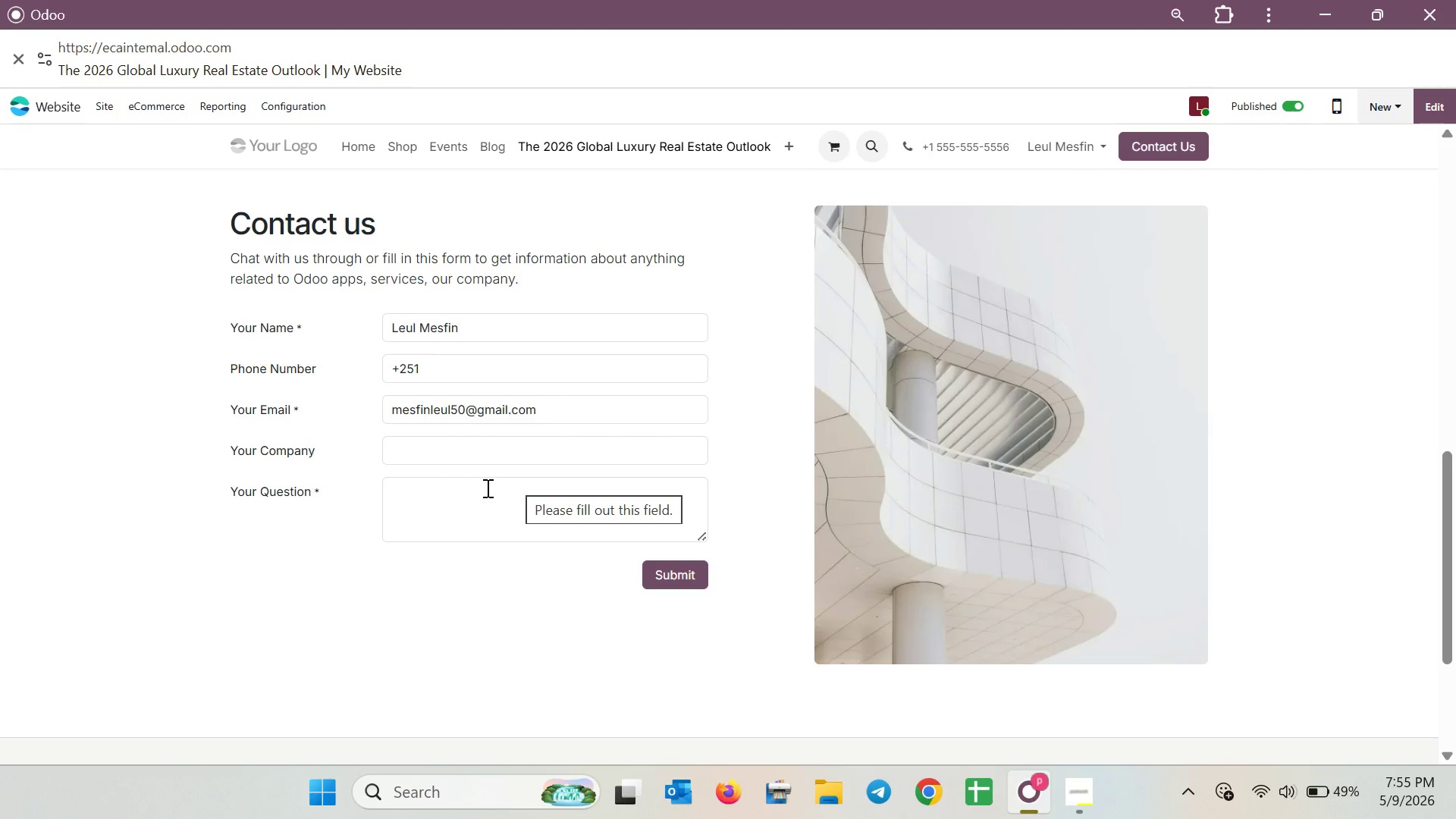 
left_click([20, 110])
 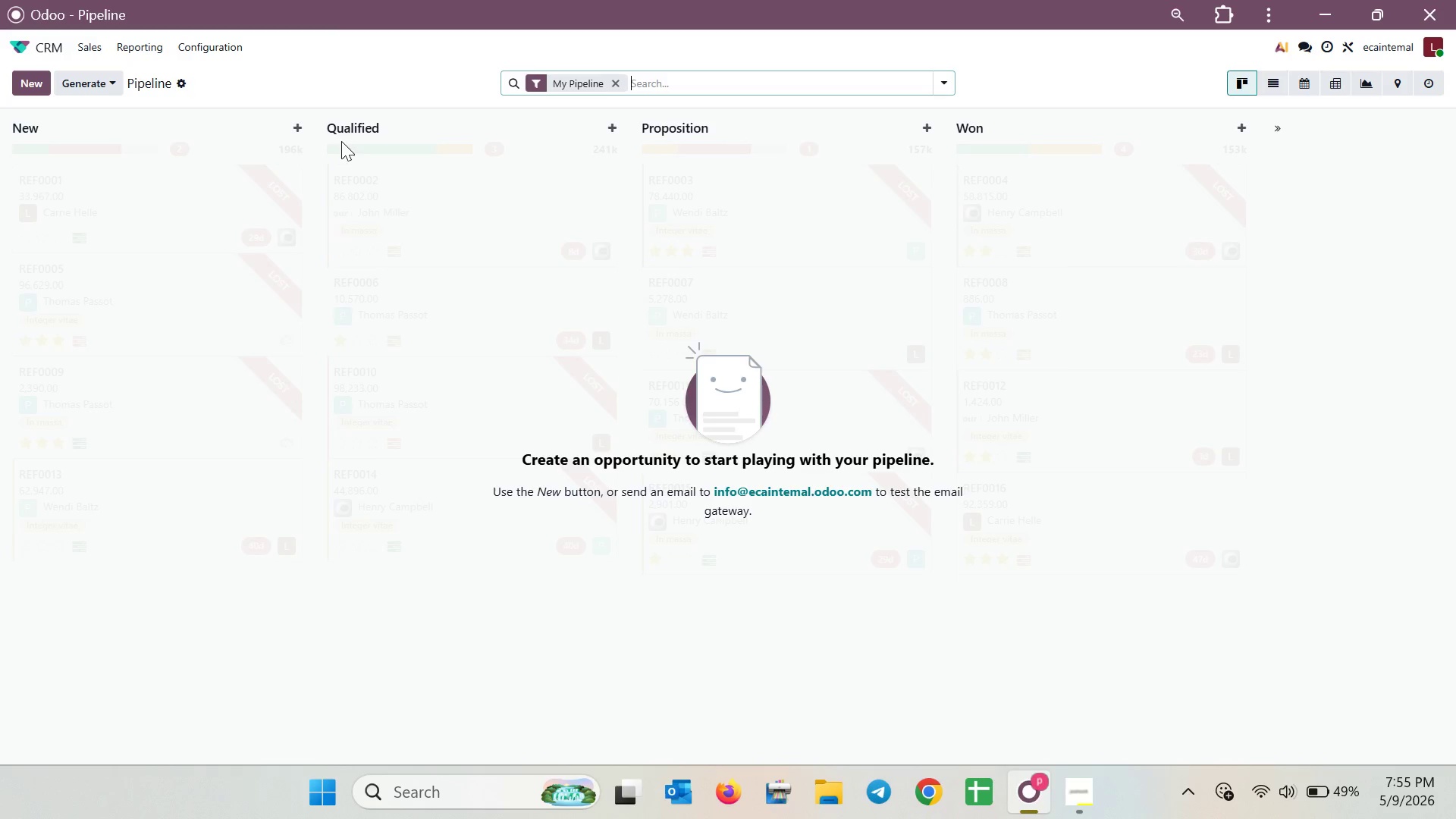 
wait(5.45)
 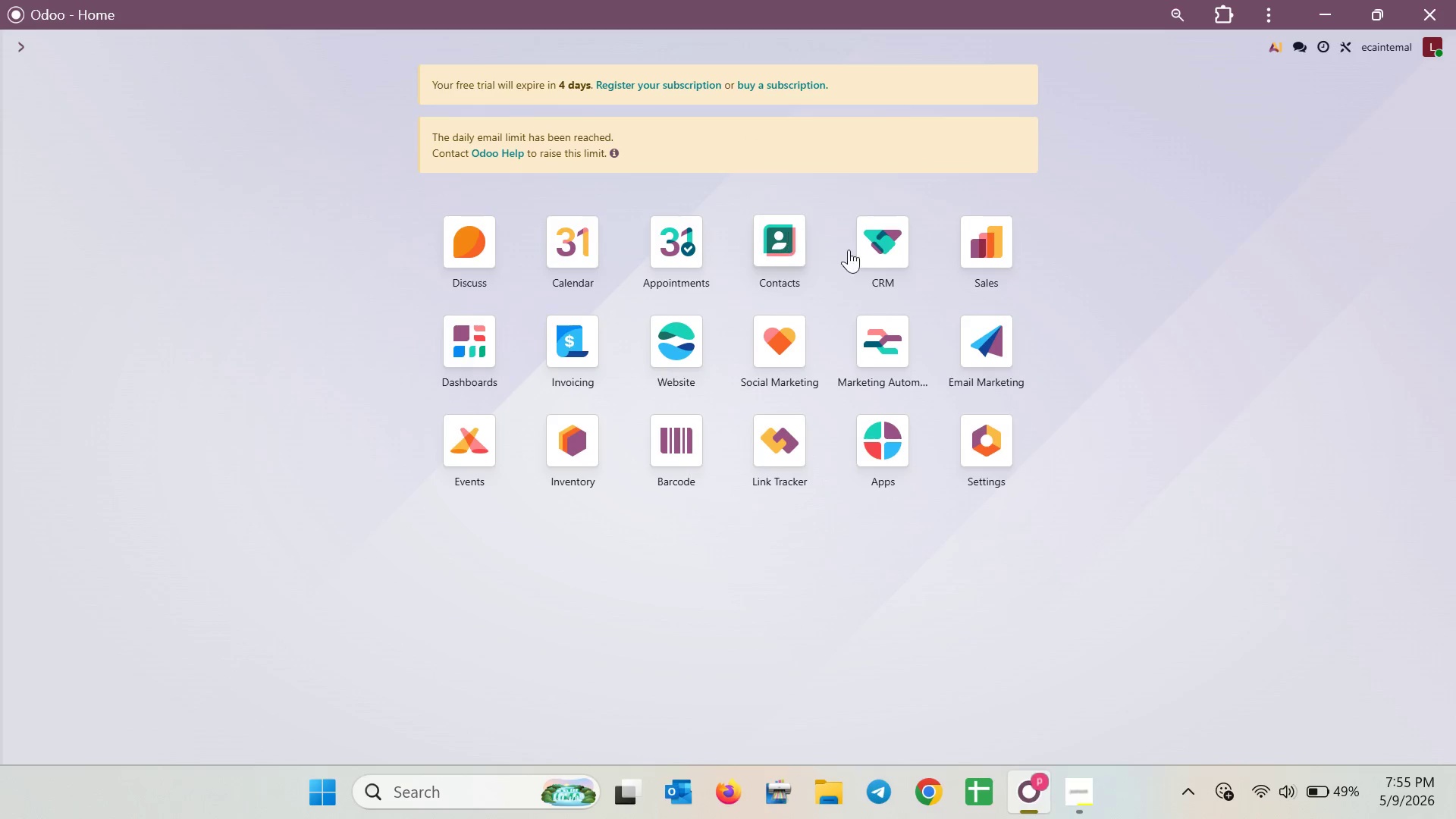 
left_click([197, 45])
 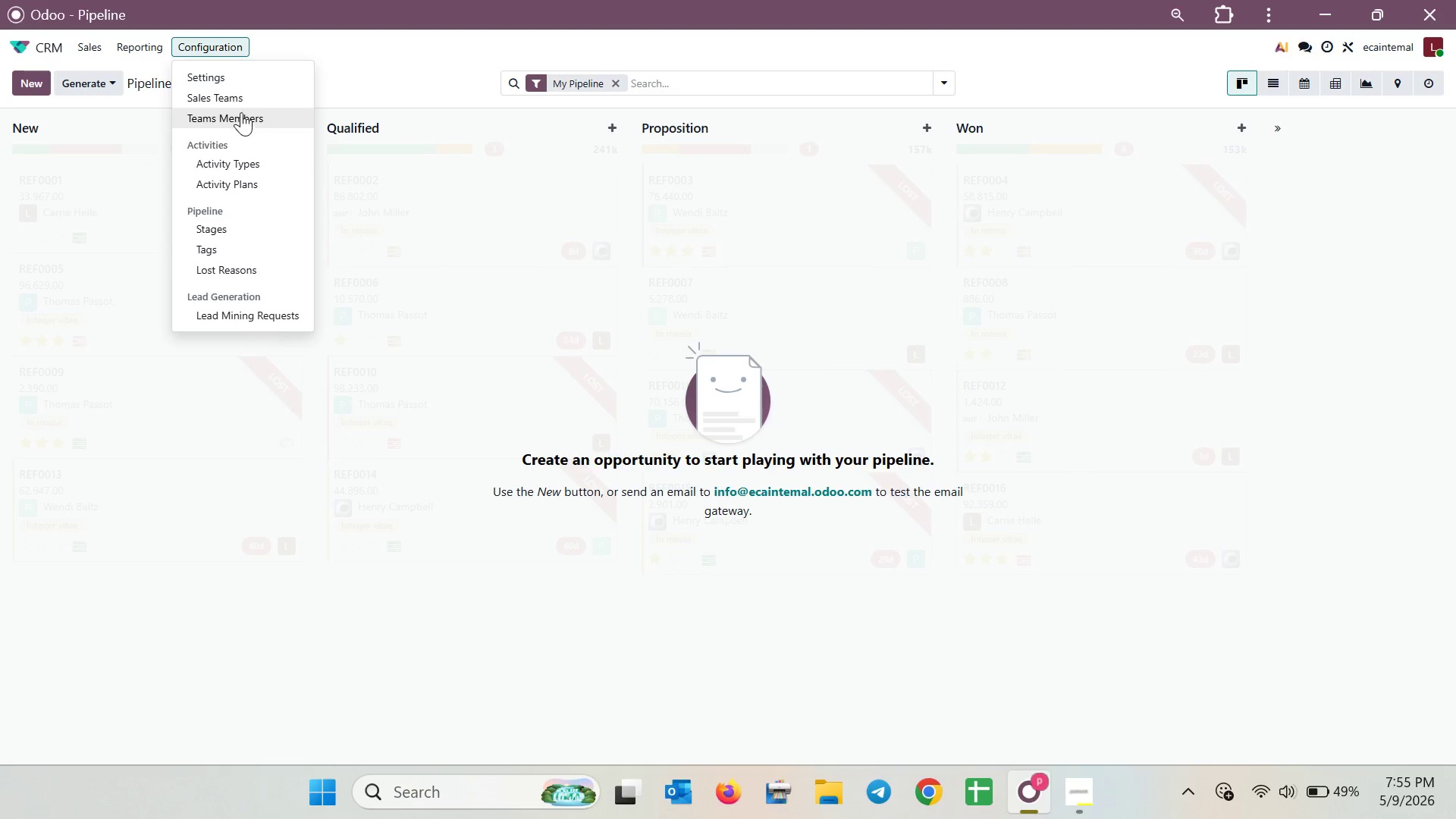 
wait(7.48)
 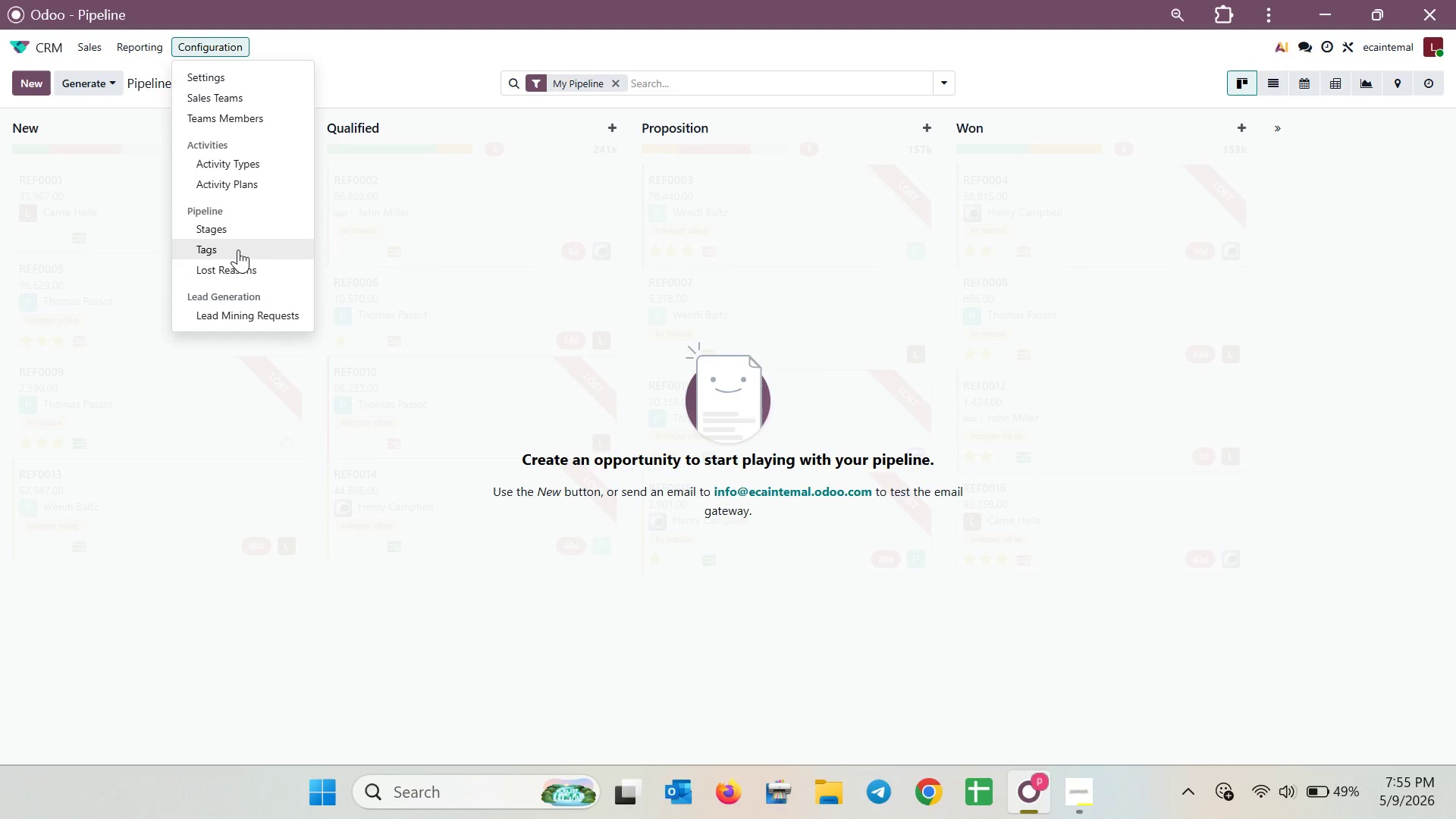 
left_click([232, 74])
 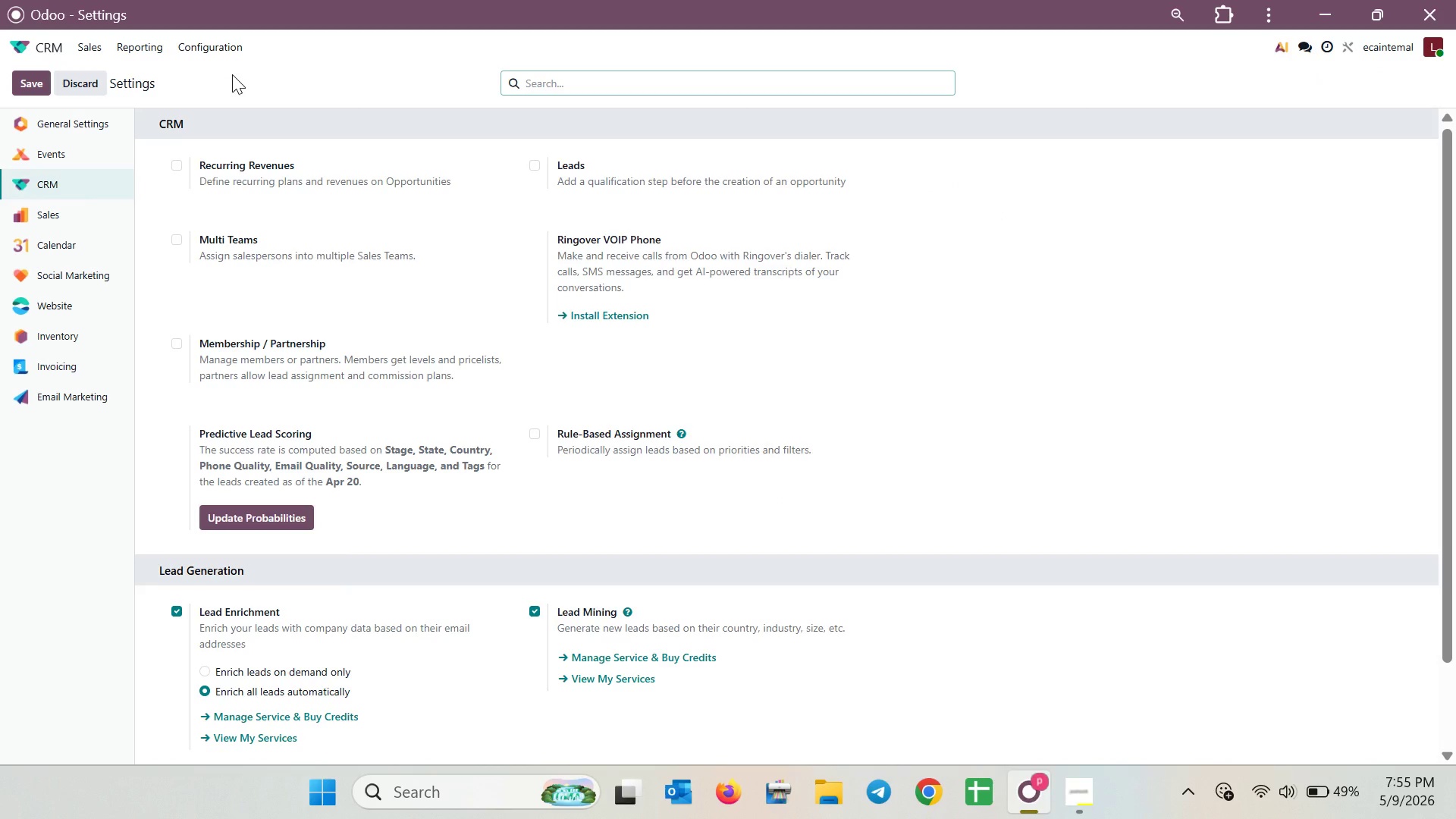 
left_click([542, 164])
 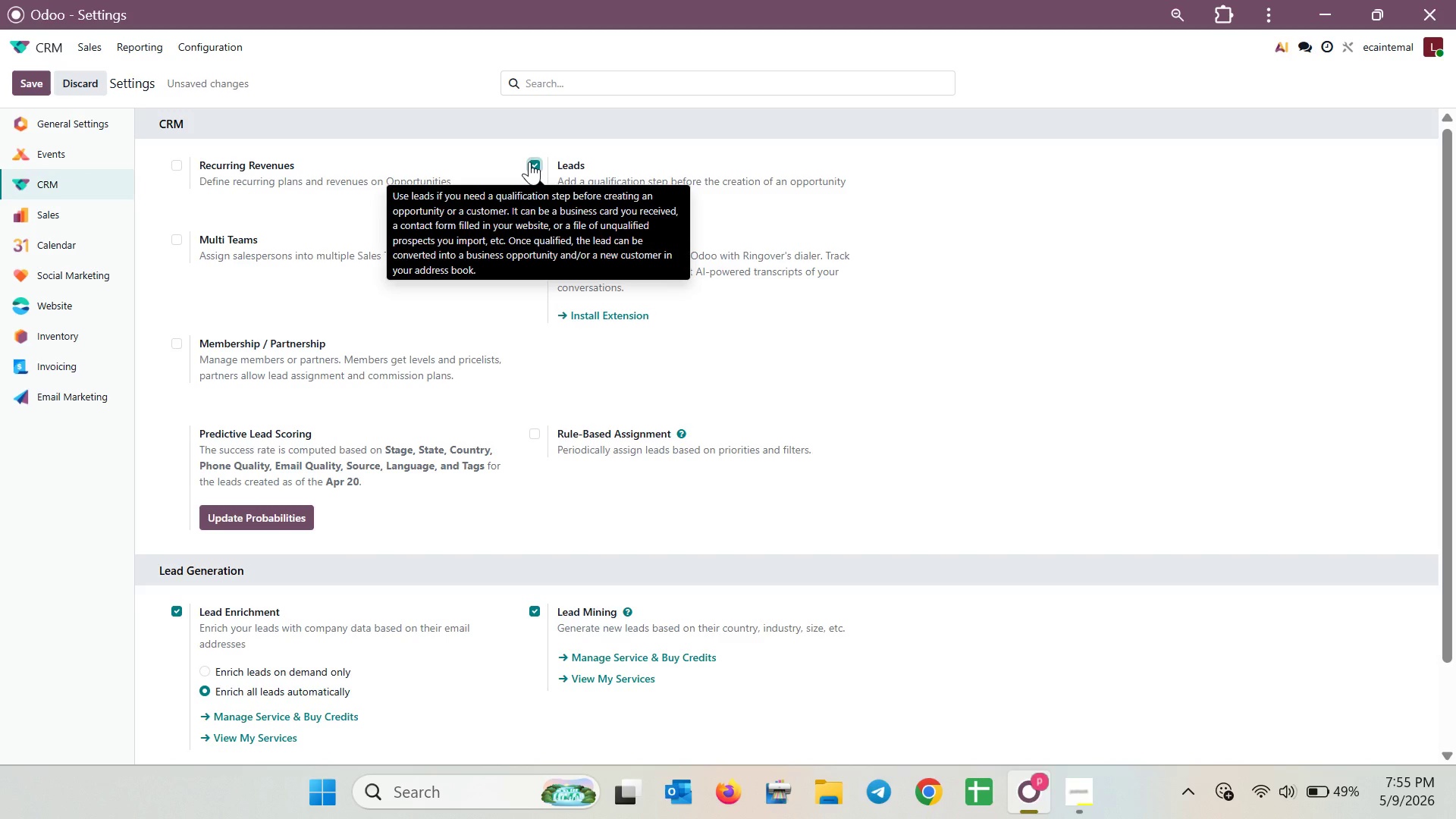 
wait(11.47)
 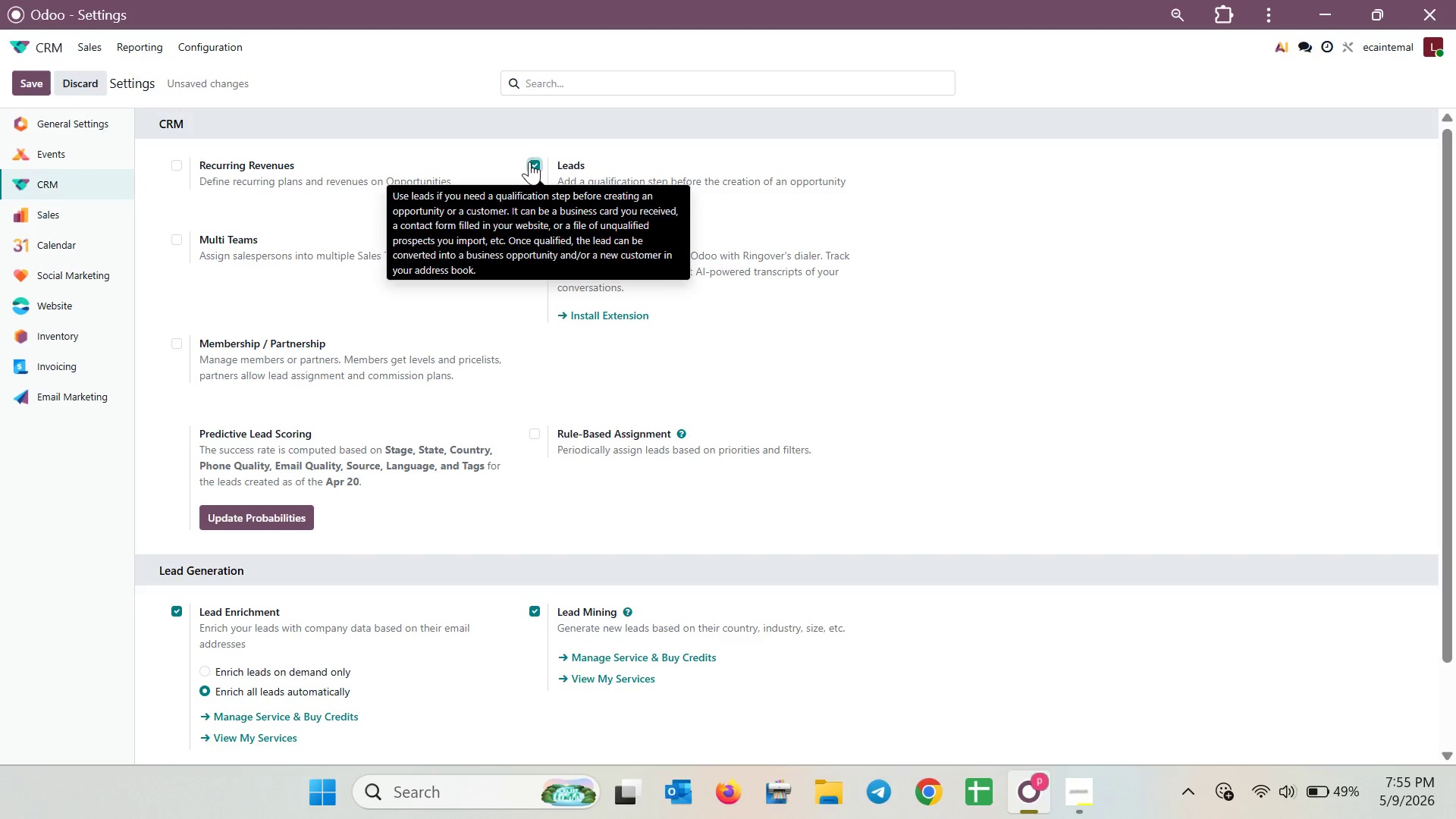 
left_click([98, 40])
 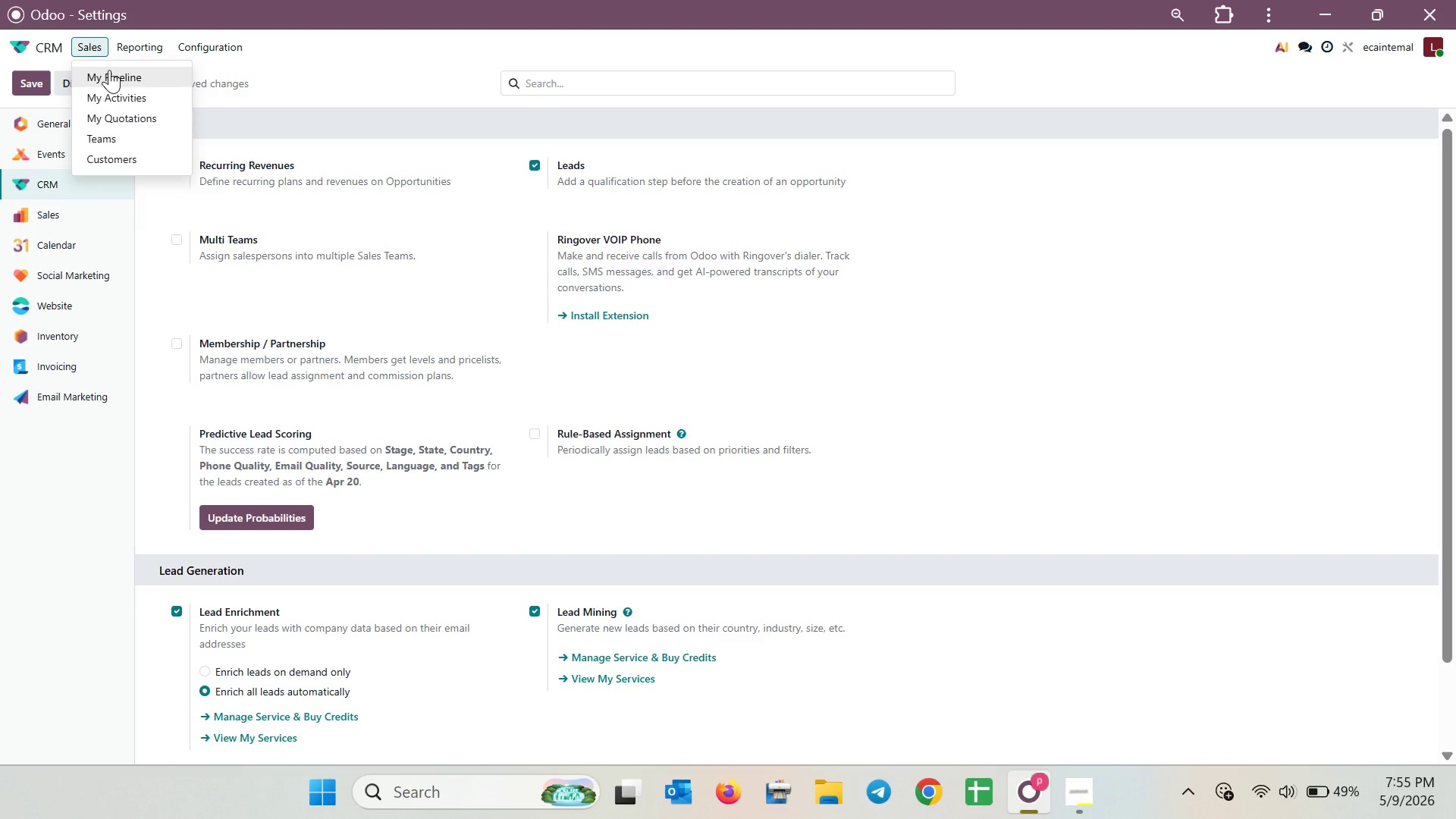 
left_click([109, 70])
 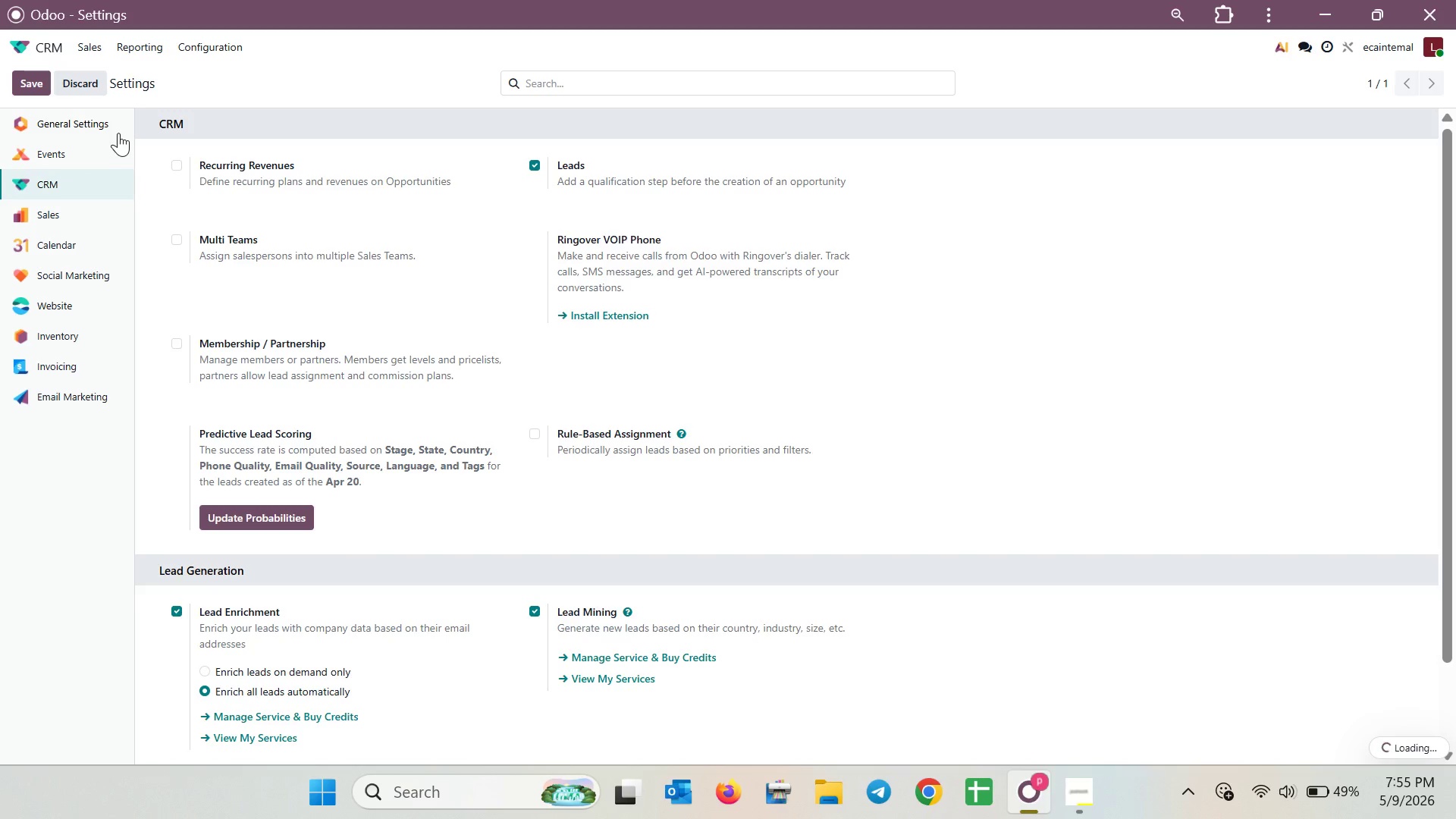 
left_click([52, 50])
 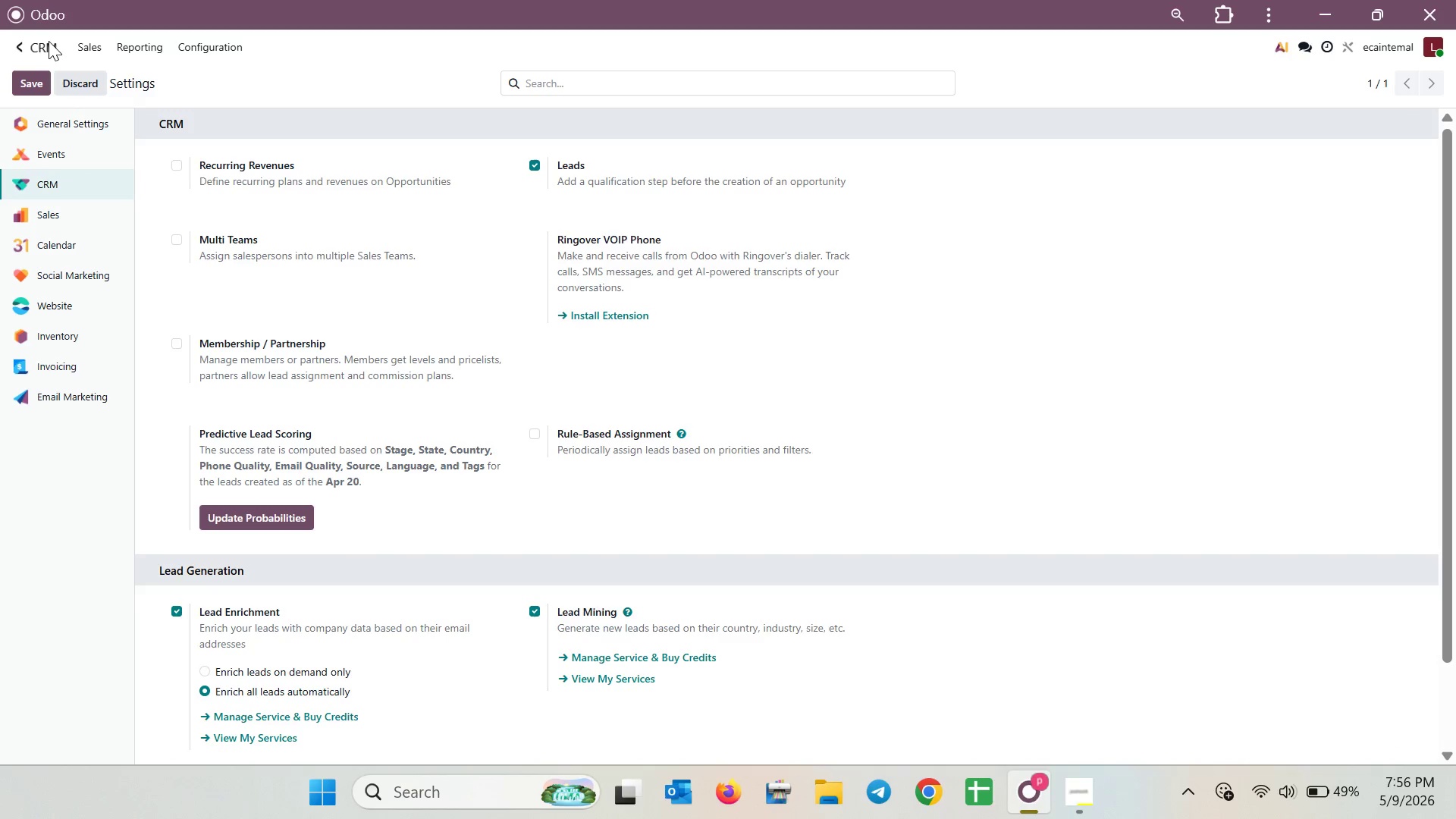 
left_click([29, 82])
 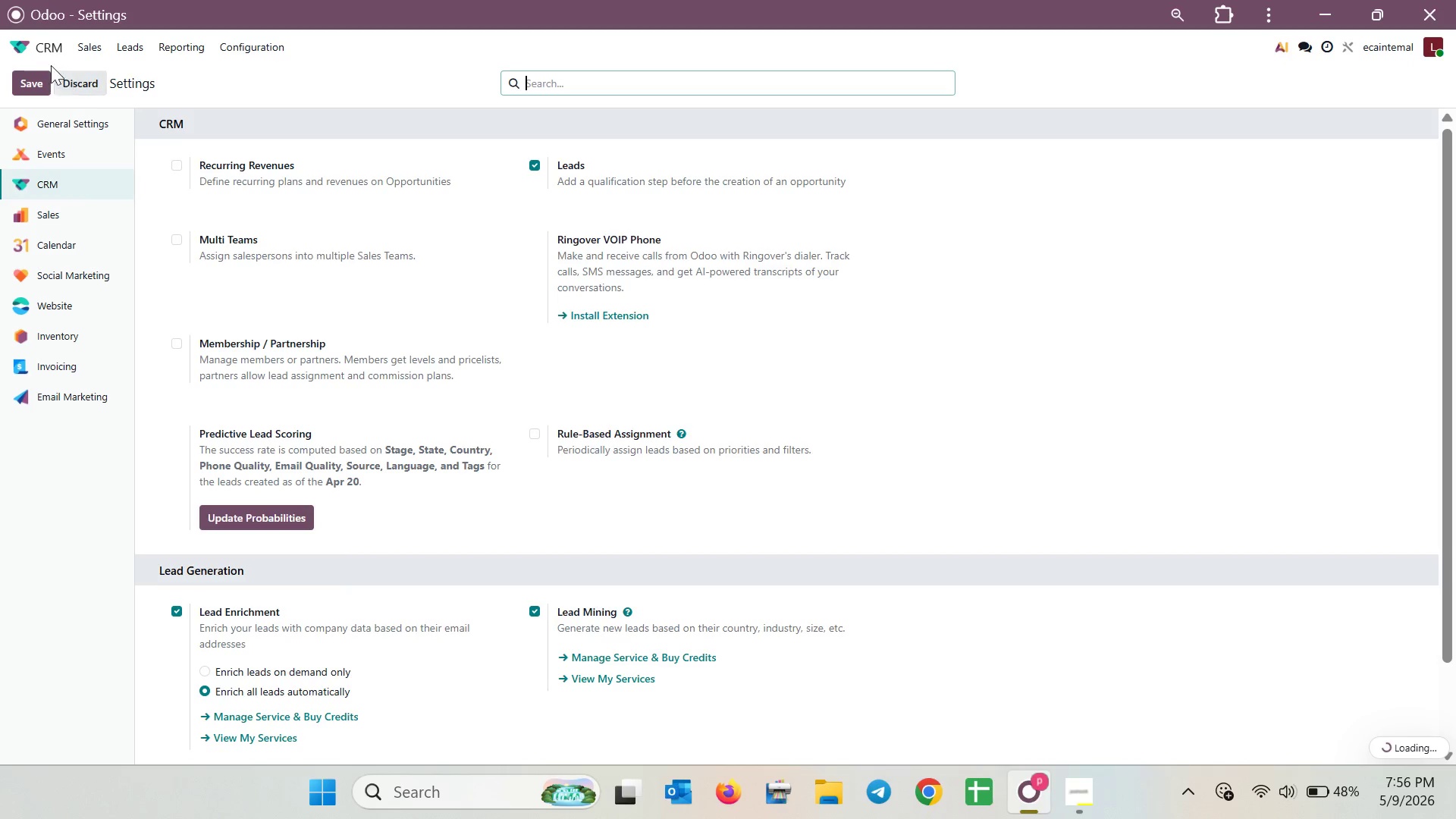 
left_click([30, 90])
 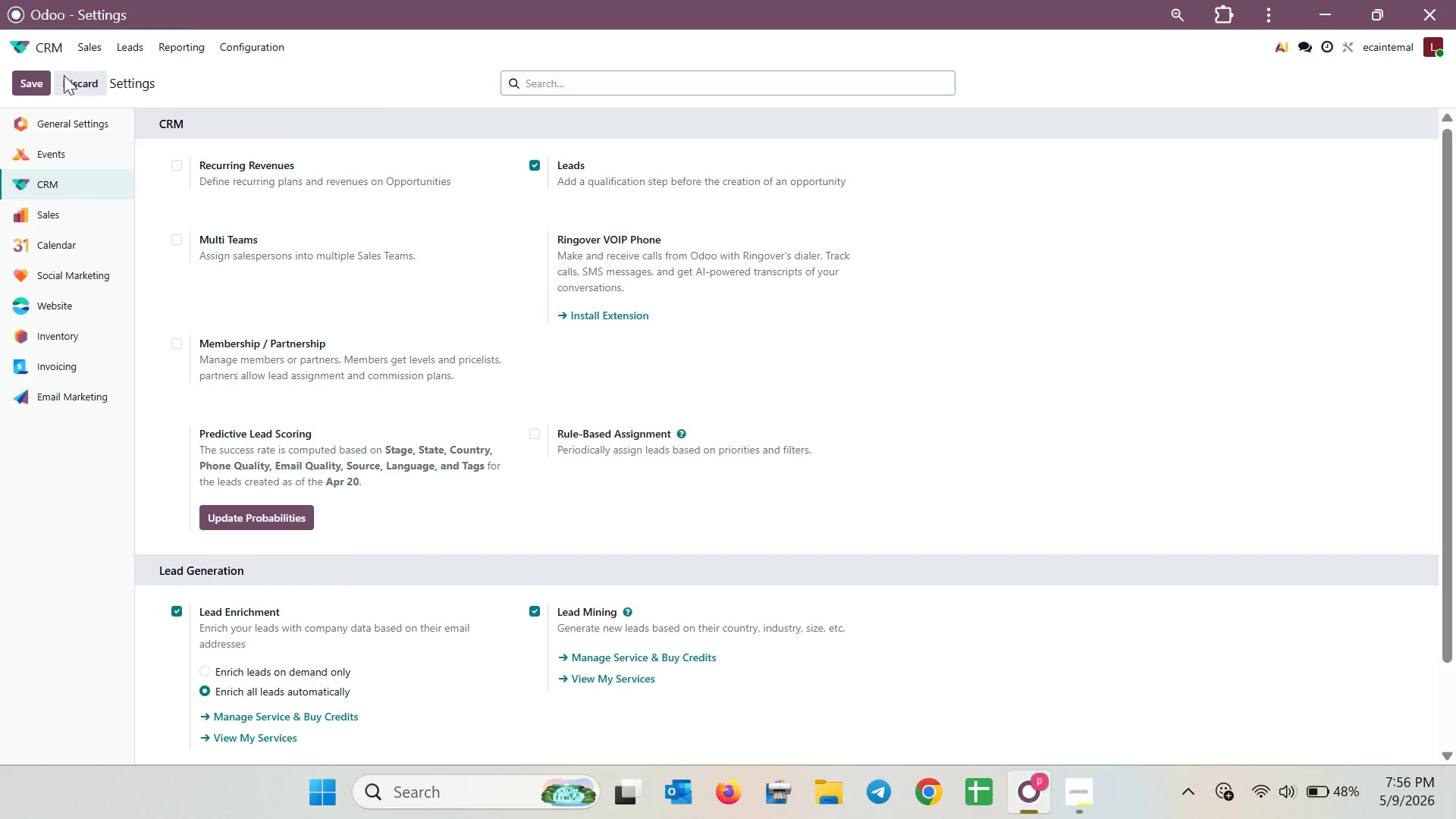 
wait(7.45)
 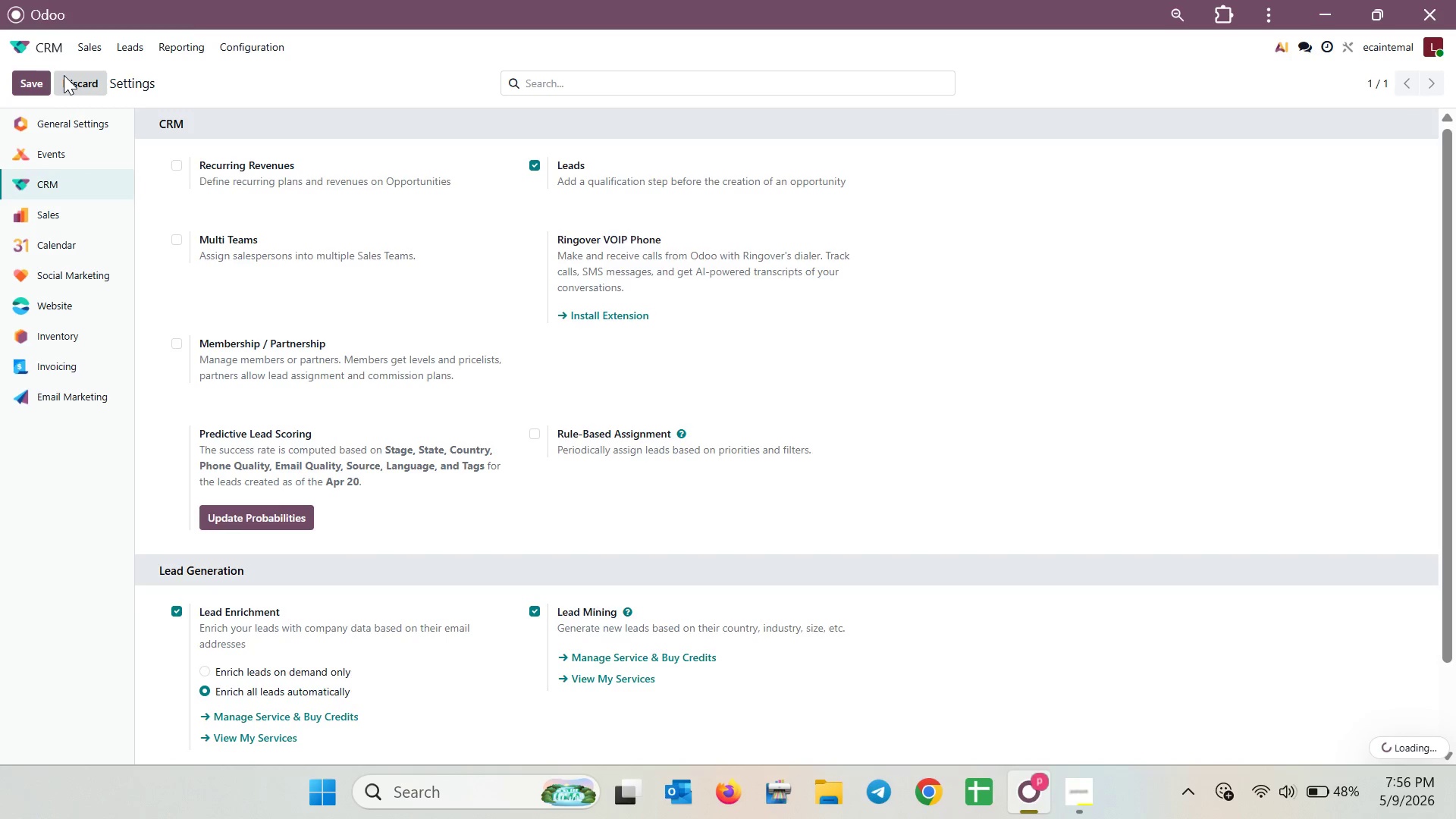 
left_click([37, 44])
 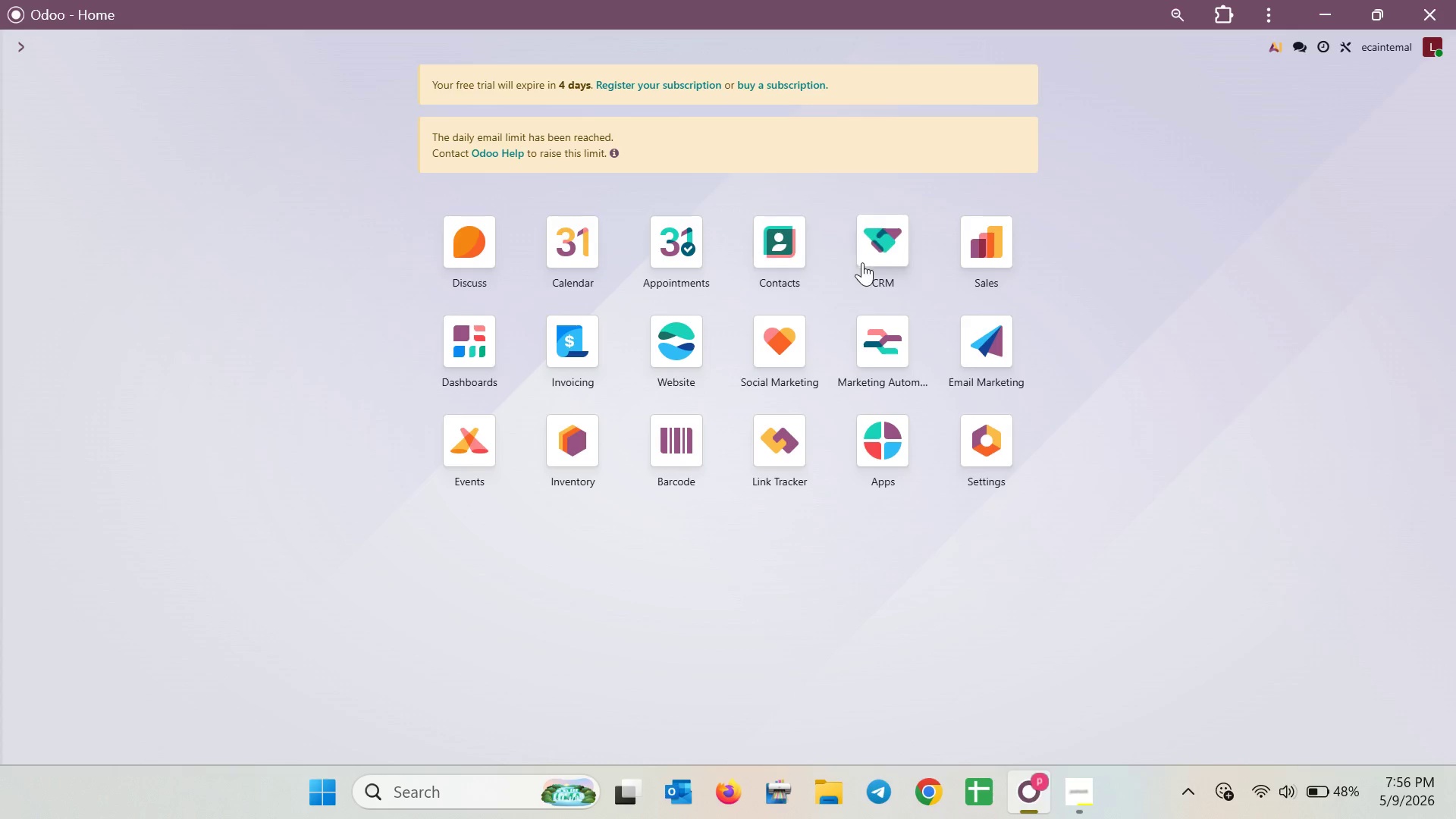 
left_click([864, 254])
 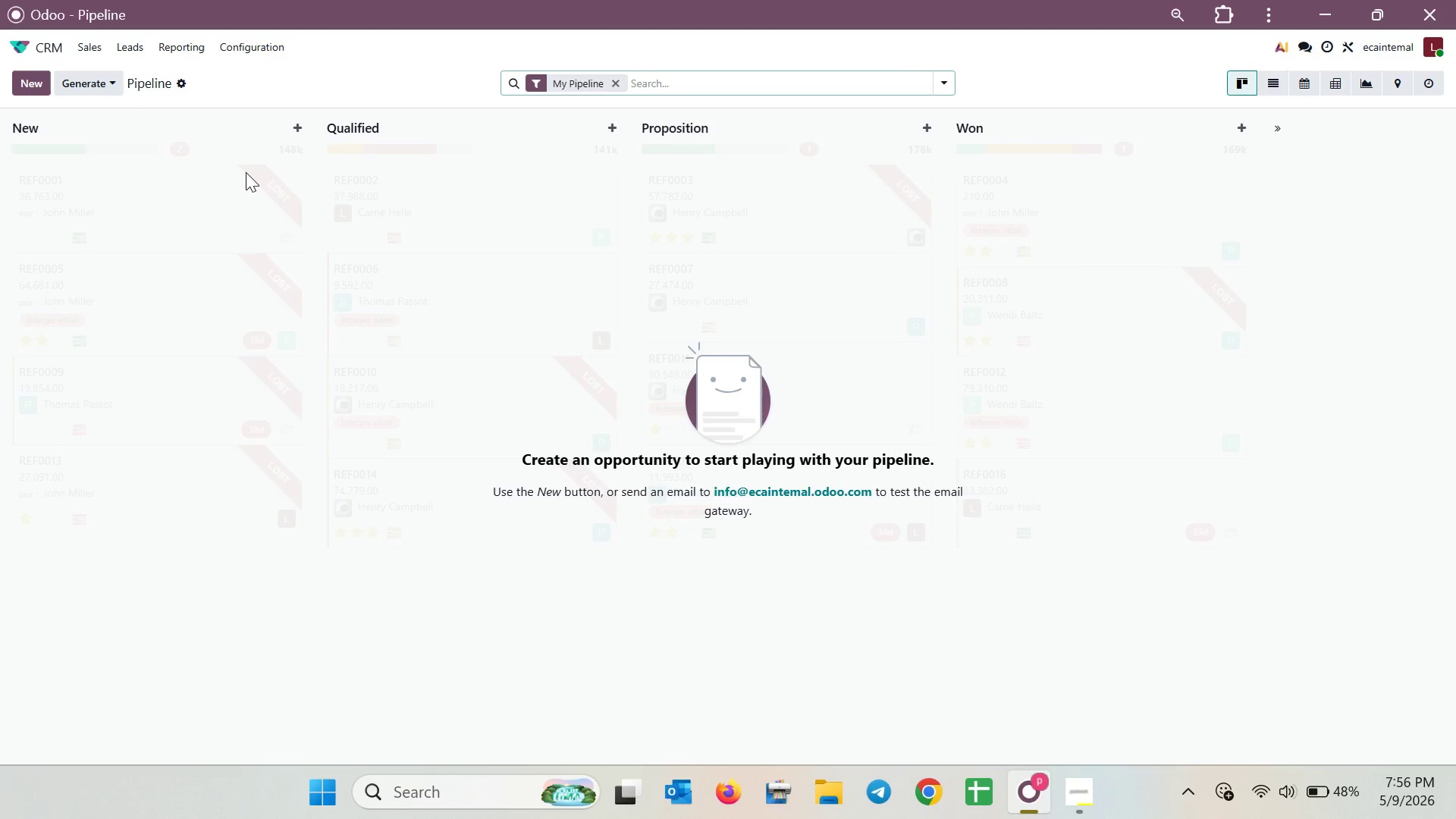 
wait(12.31)
 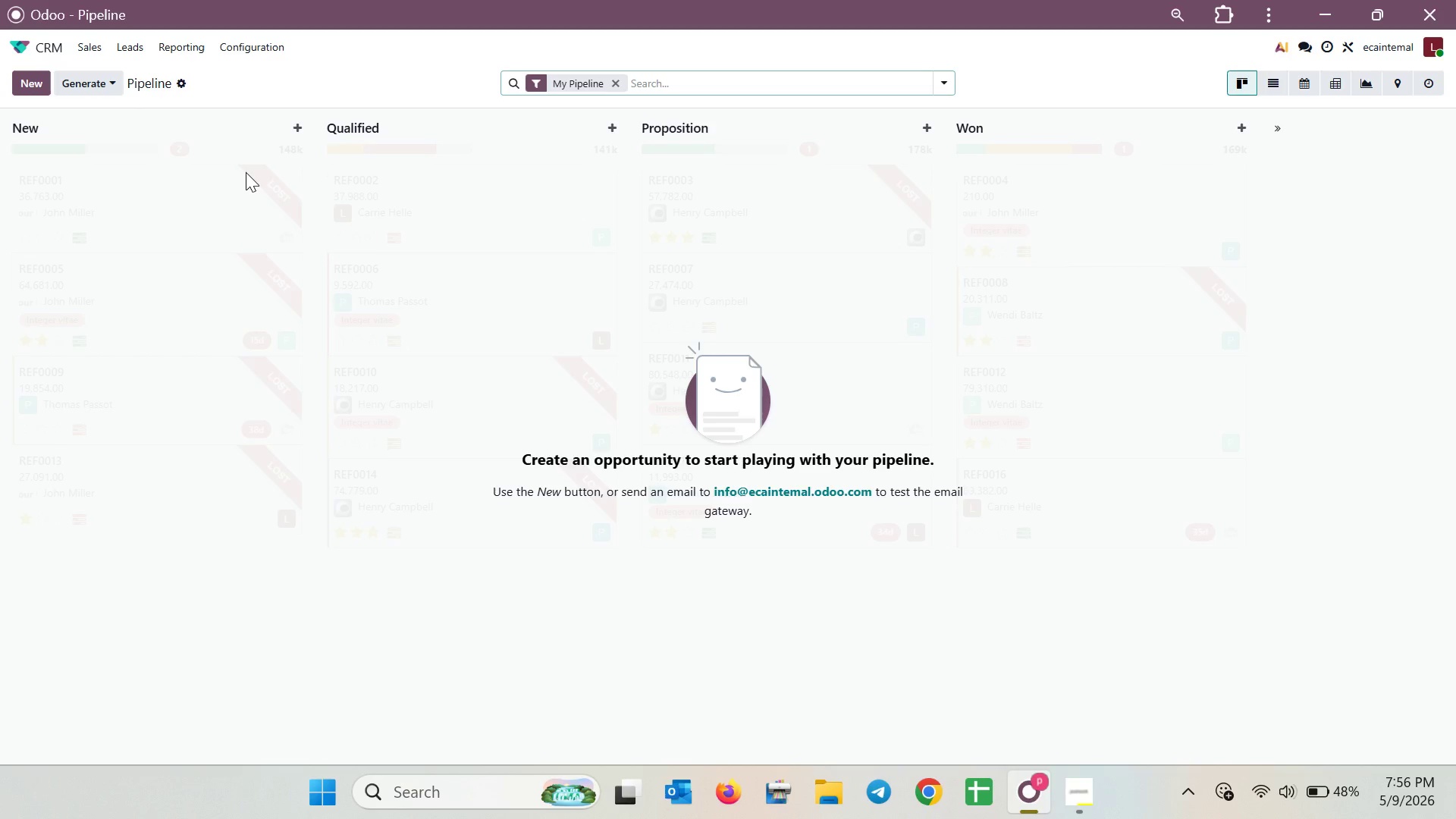 
left_click([96, 47])
 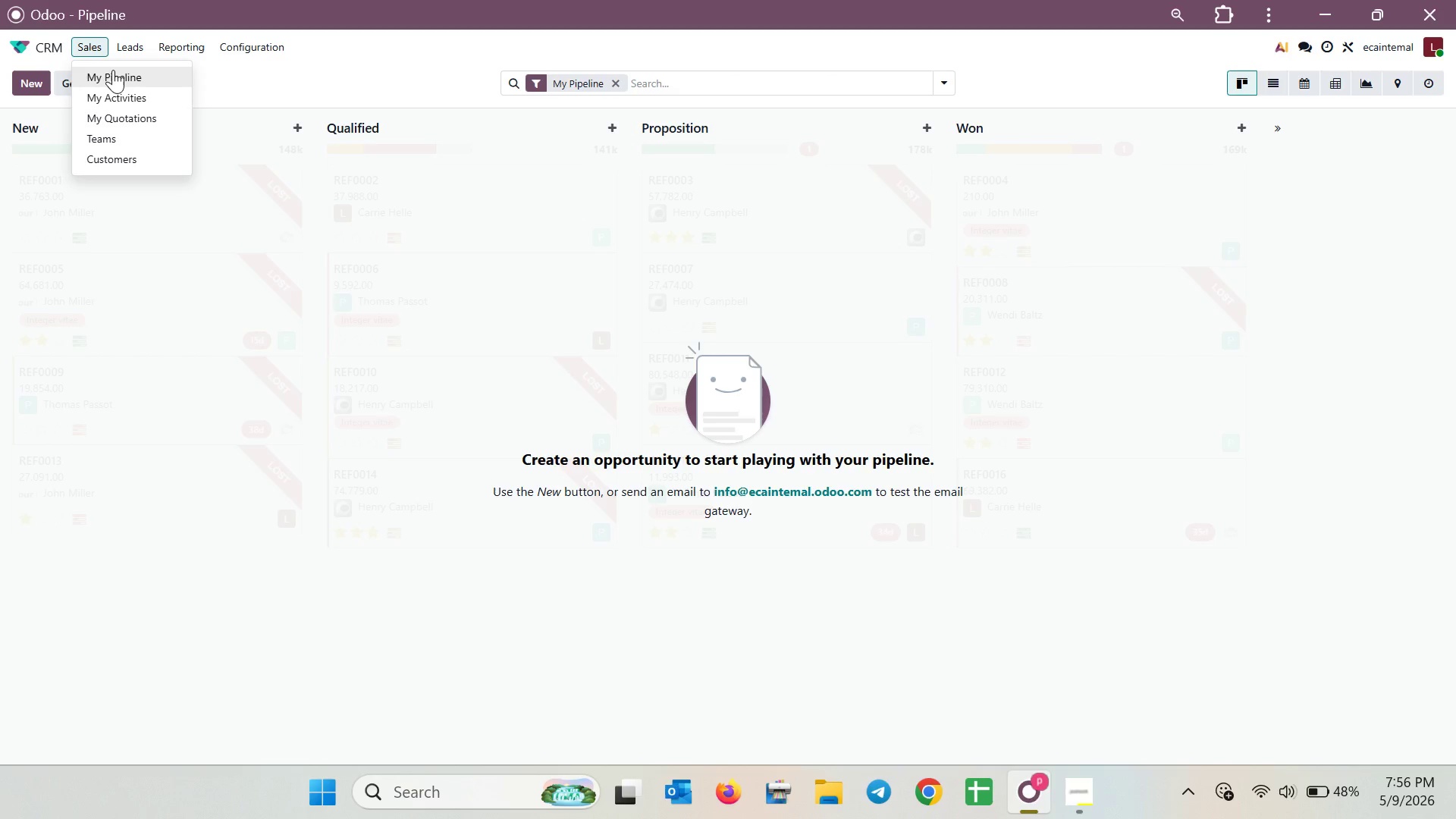 
left_click([114, 73])
 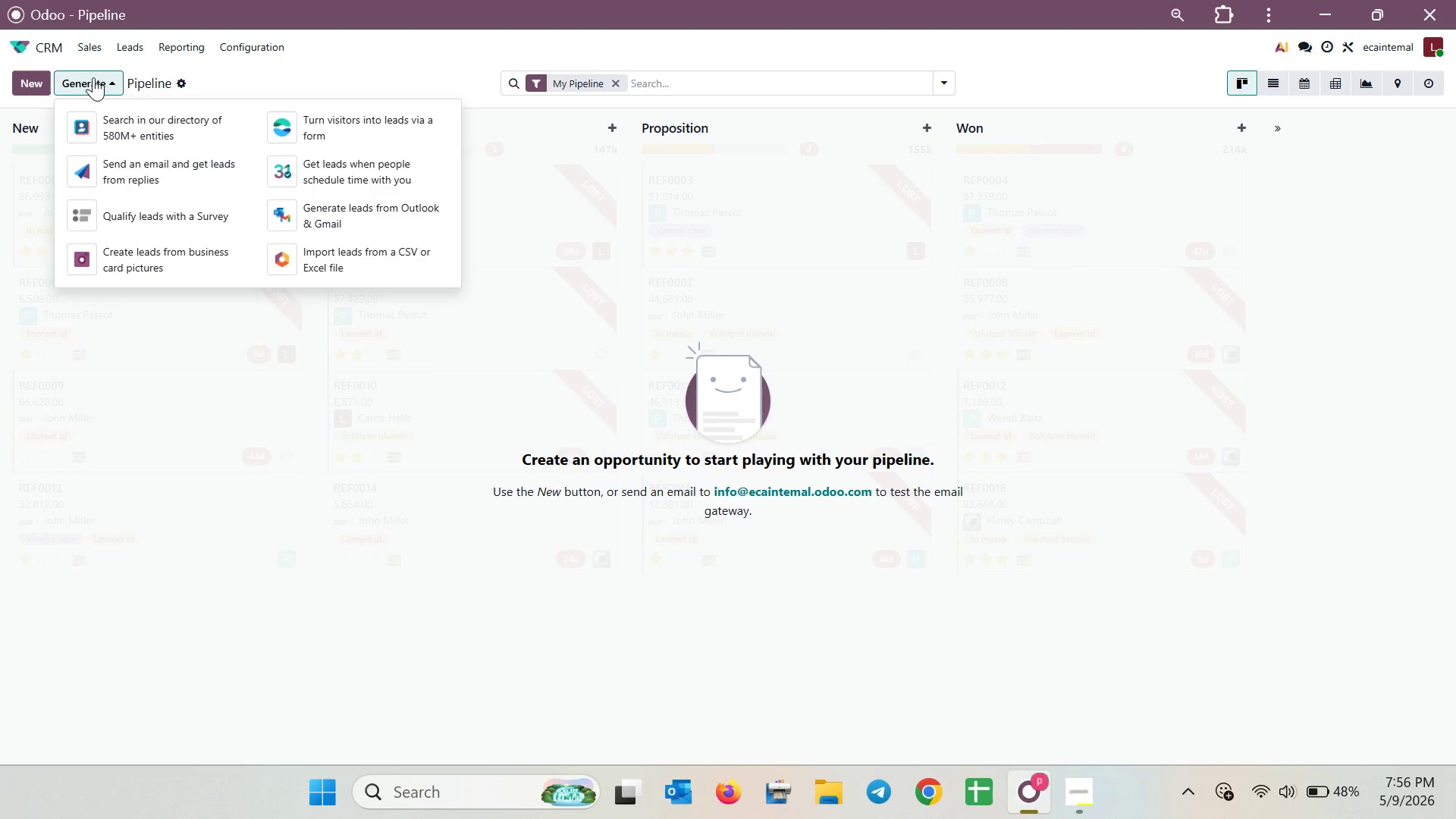 
wait(5.59)
 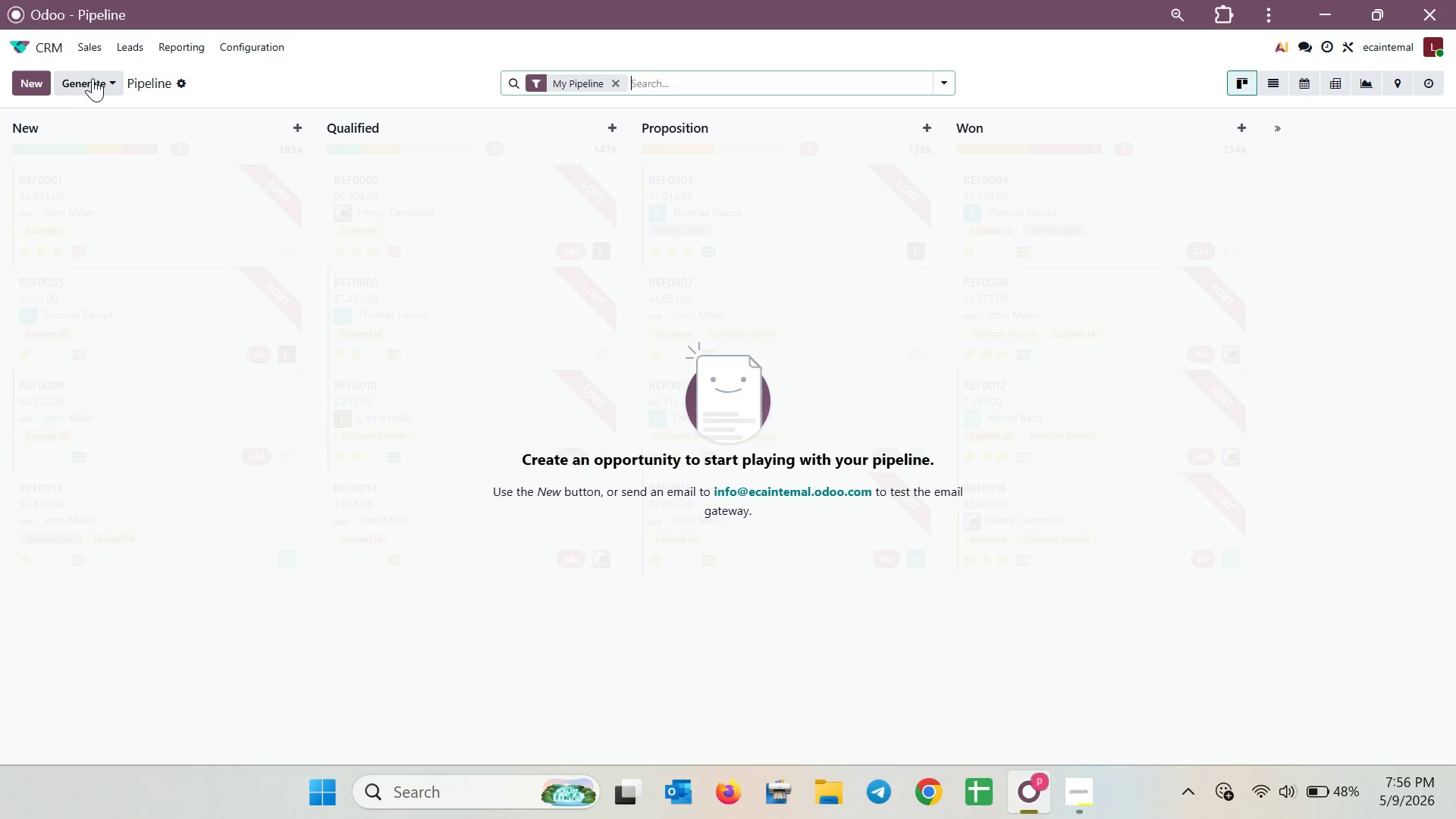 
left_click([93, 77])
 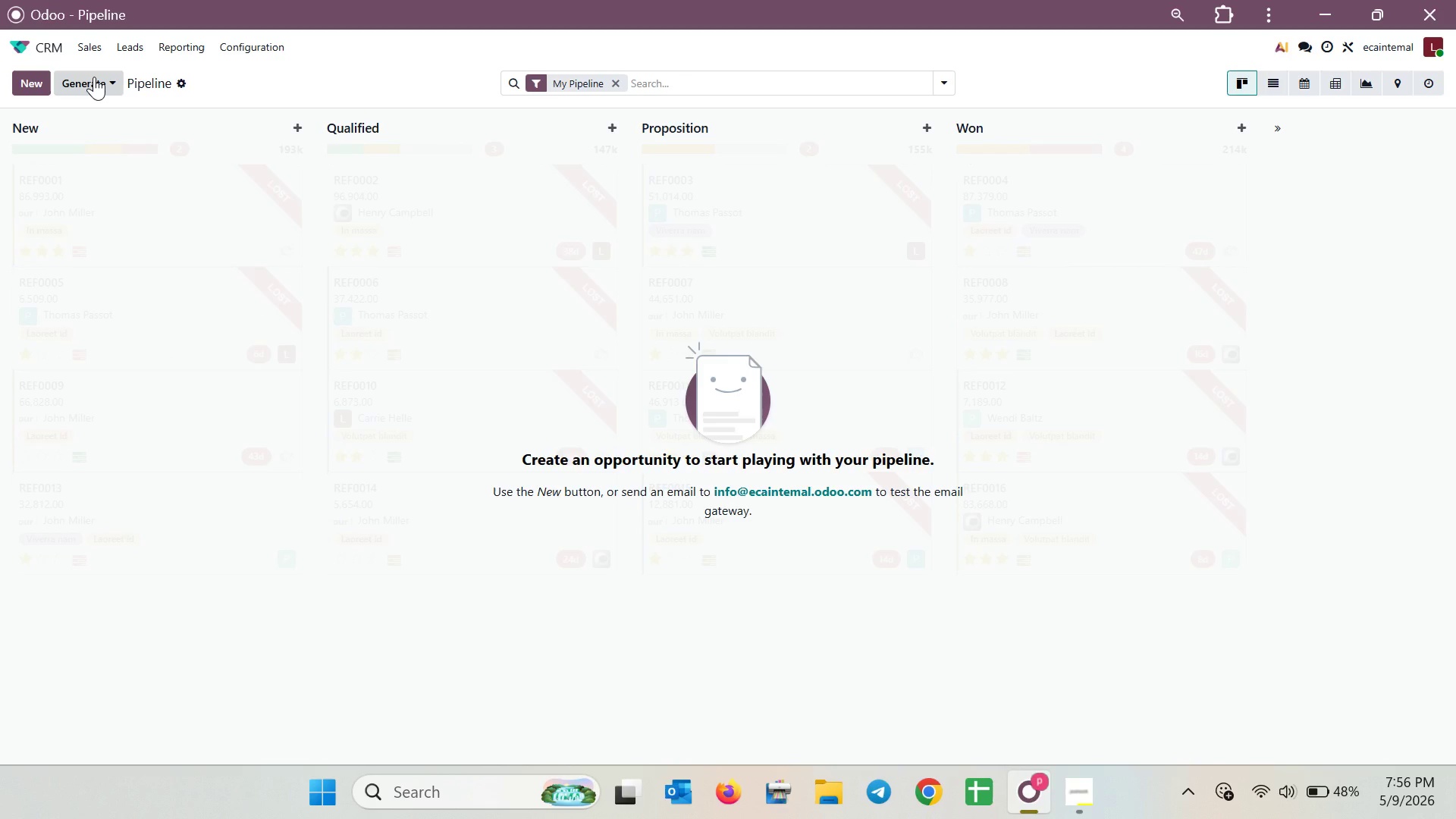 
wait(12.78)
 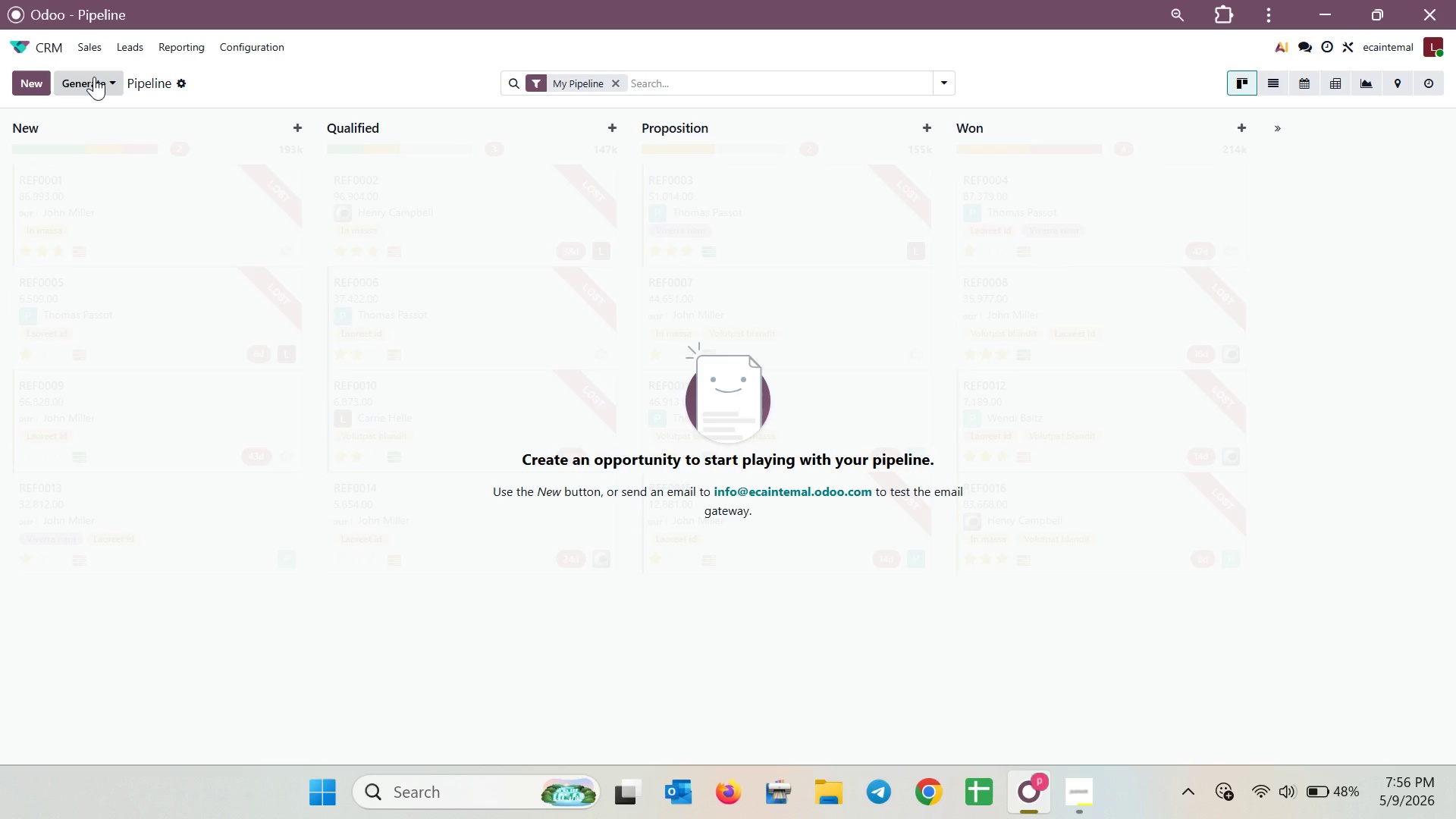 
left_click([221, 47])
 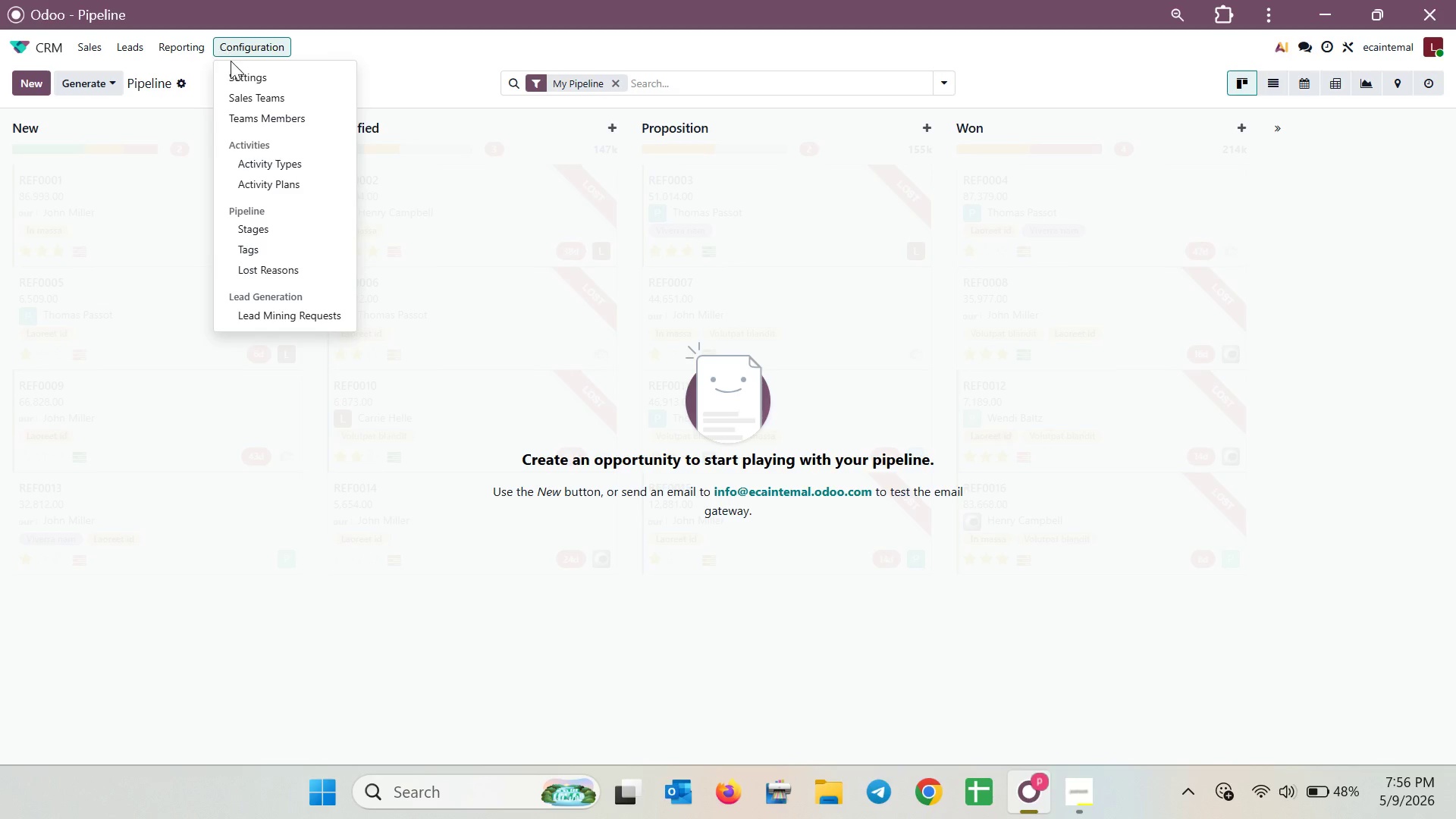 
left_click([236, 67])
 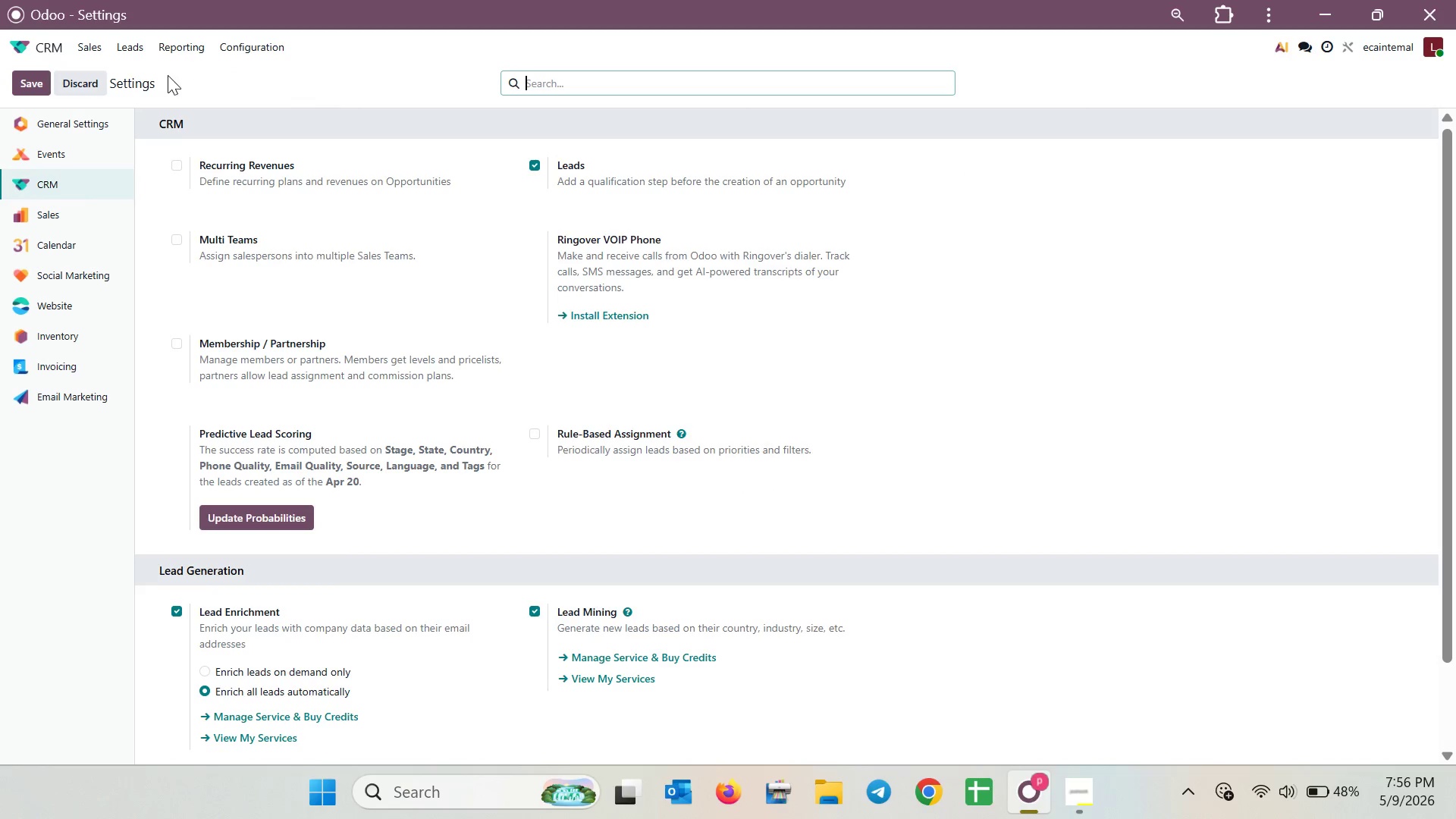 
left_click([38, 77])
 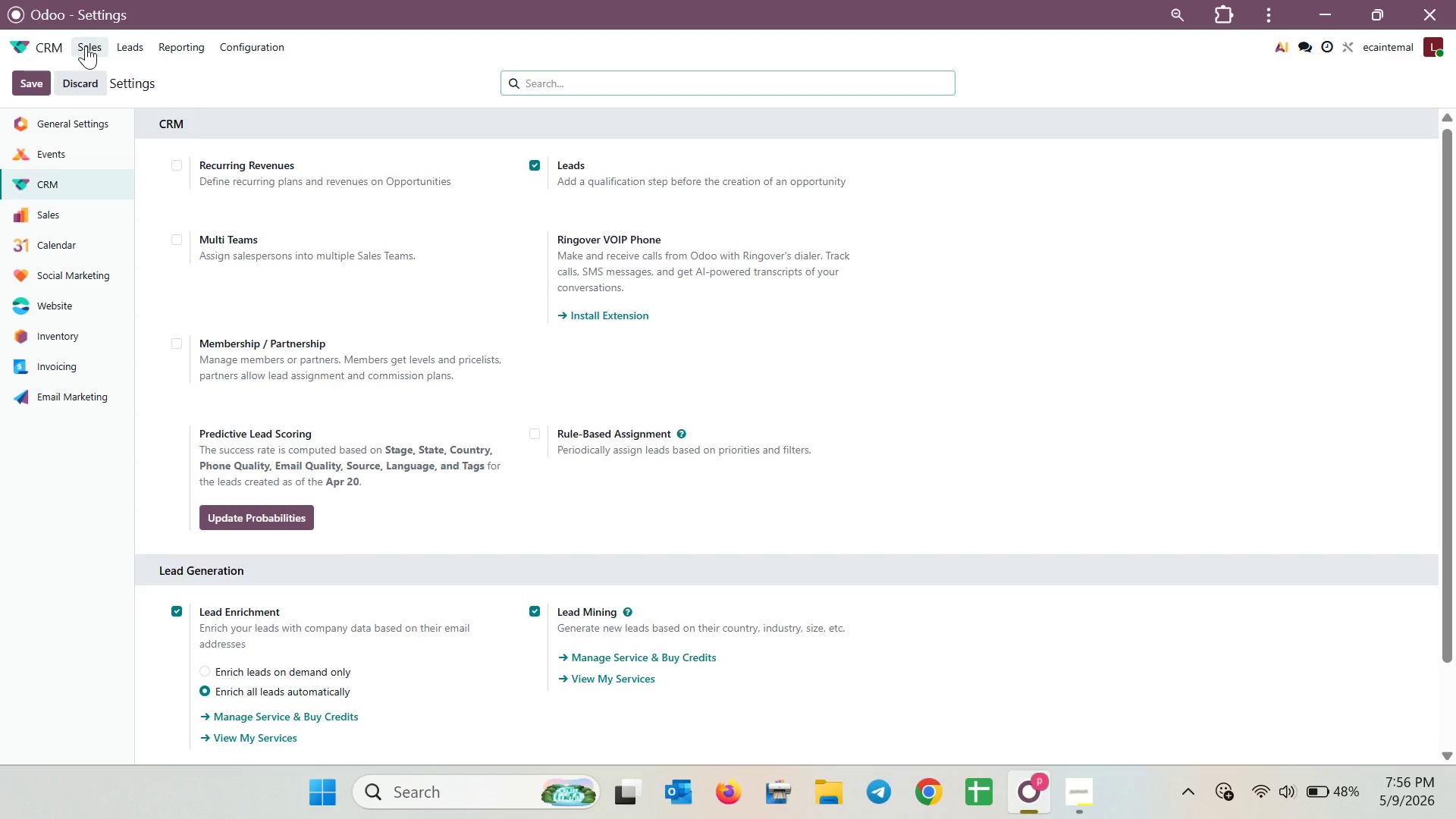 
wait(7.03)
 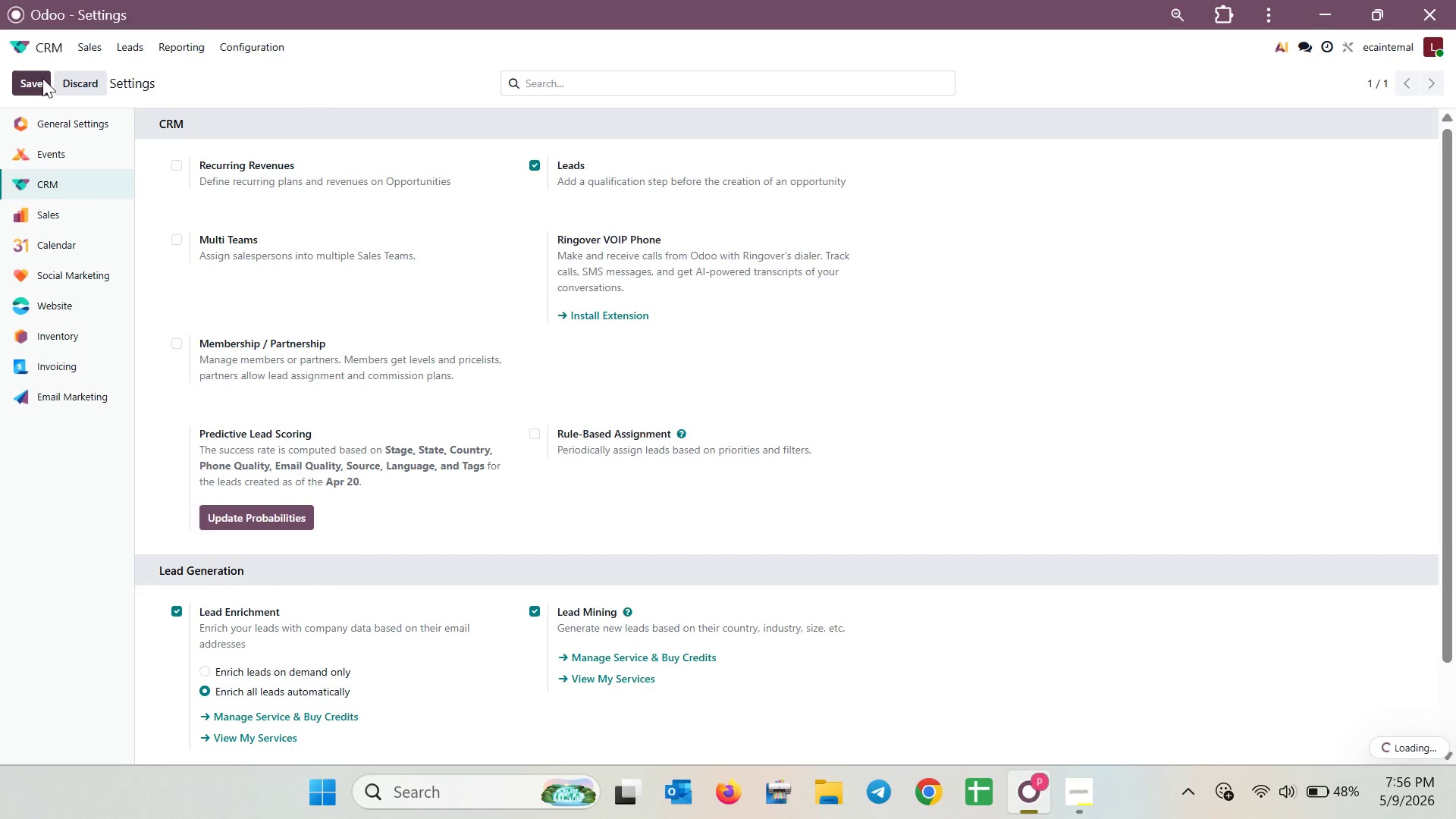 
left_click([72, 48])
 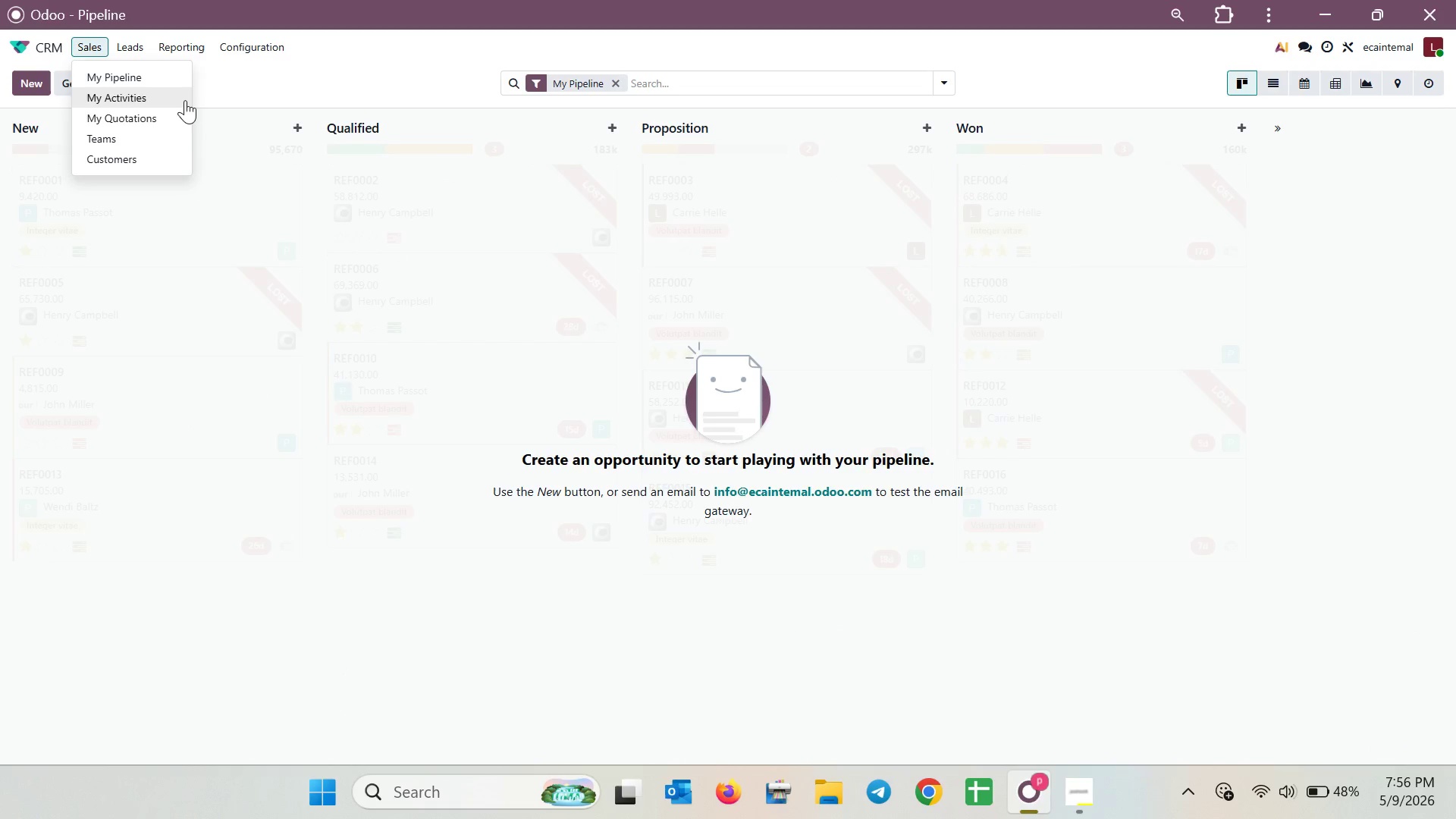 
left_click([185, 97])
 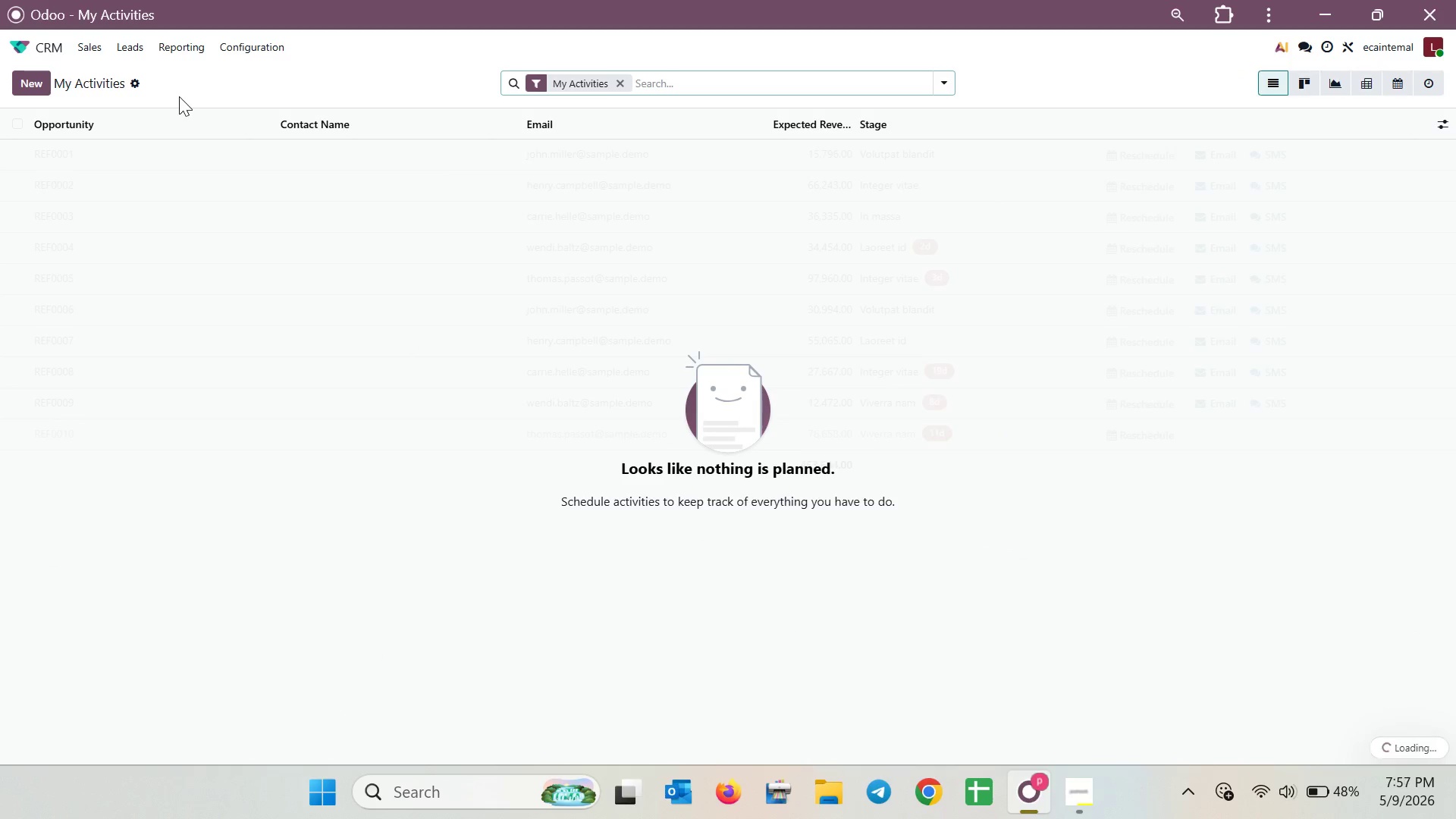 
left_click([93, 54])
 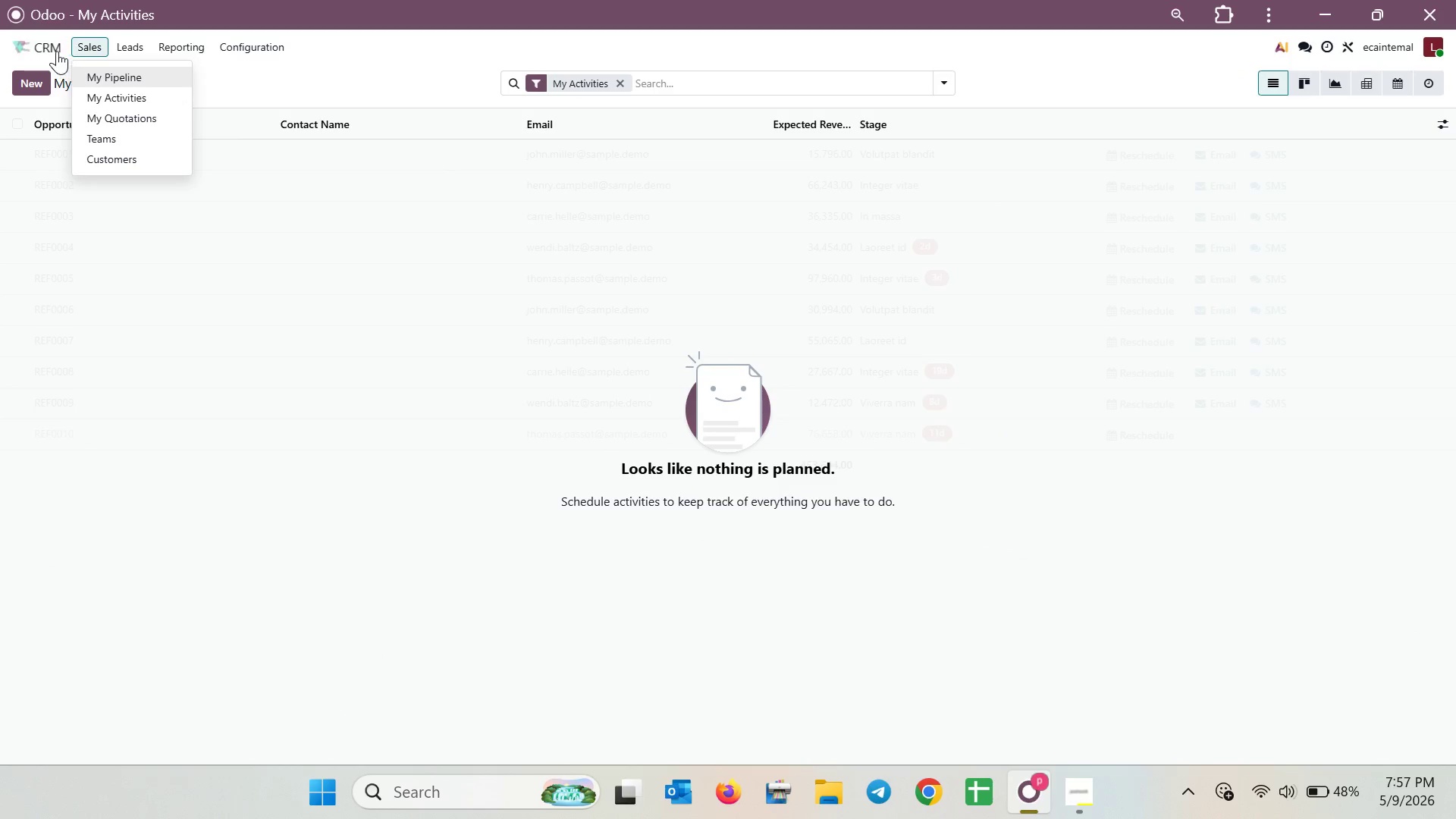 
left_click([57, 50])
 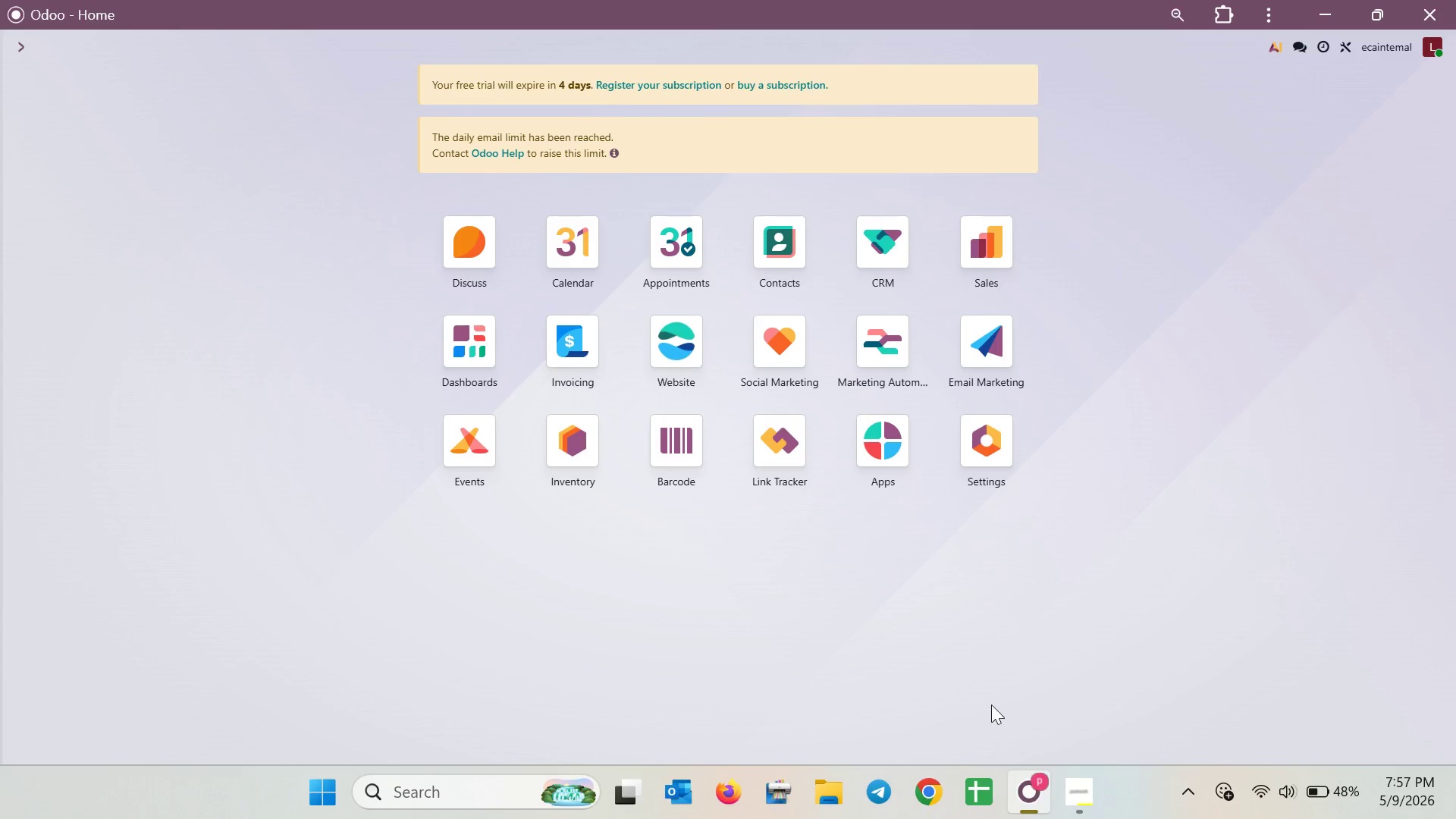 
left_click([1076, 795])